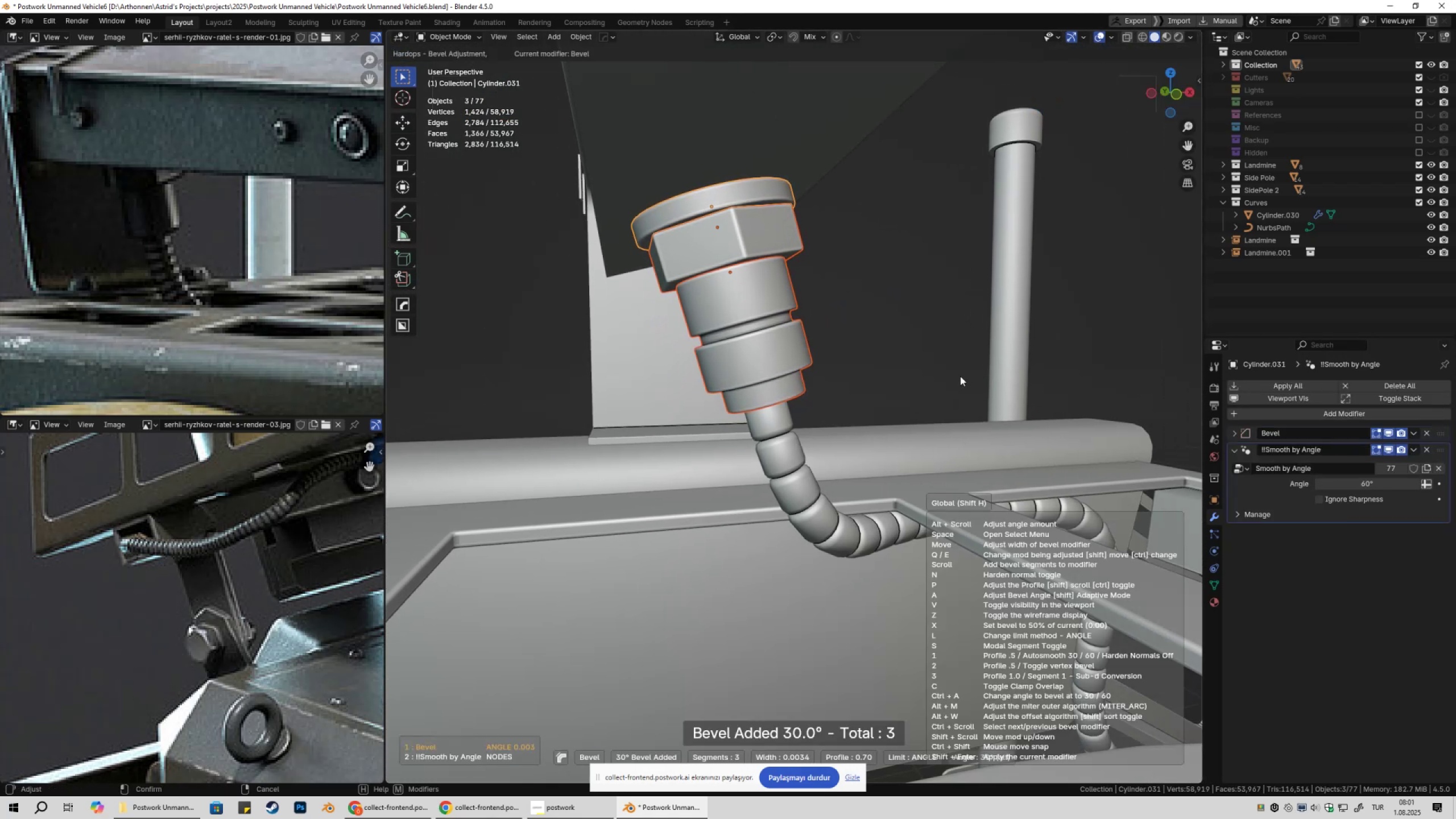 
hold_key(key=ShiftLeft, duration=1.29)
left_click([960, 376])
 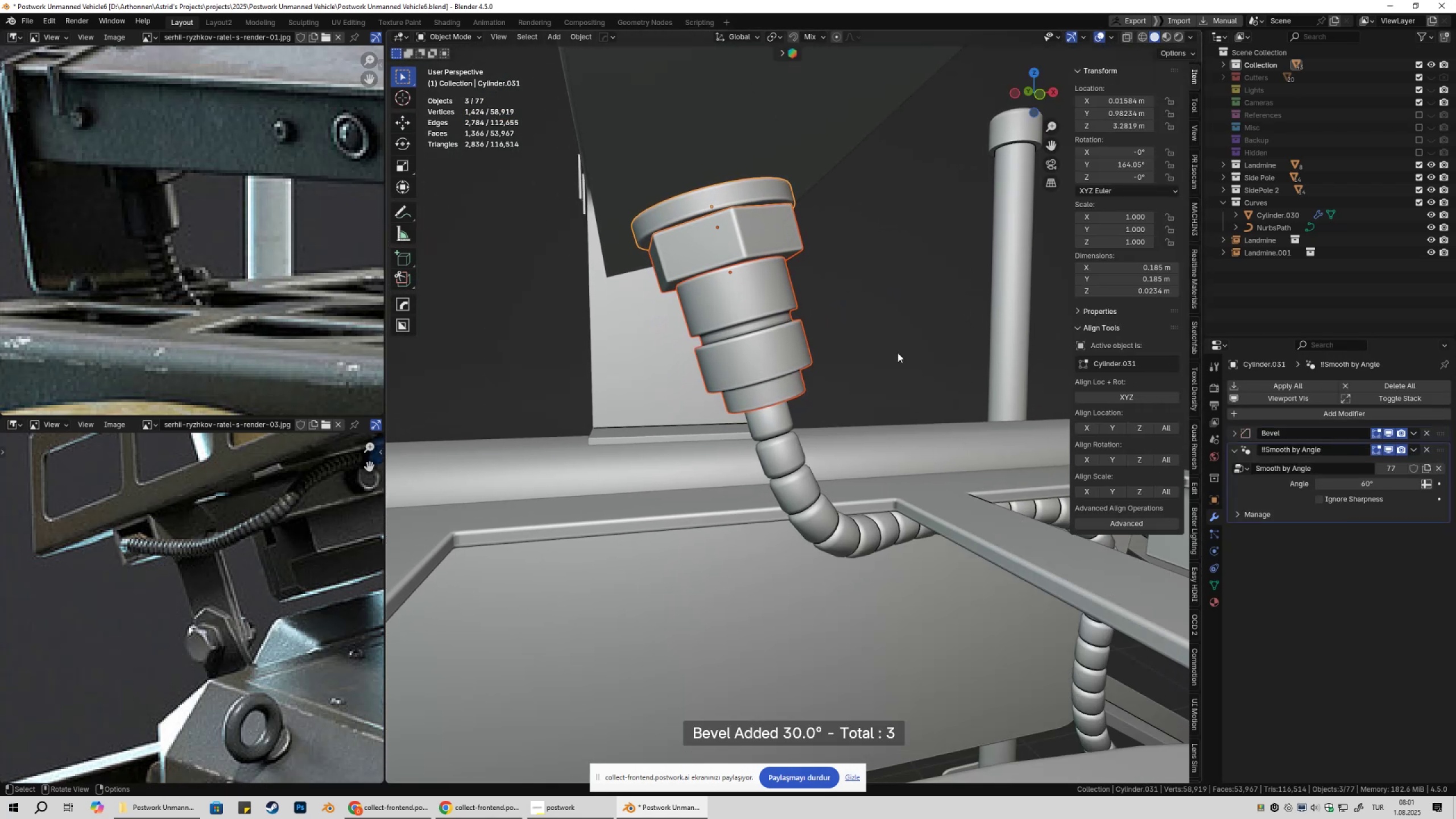 
double_click([897, 353])
 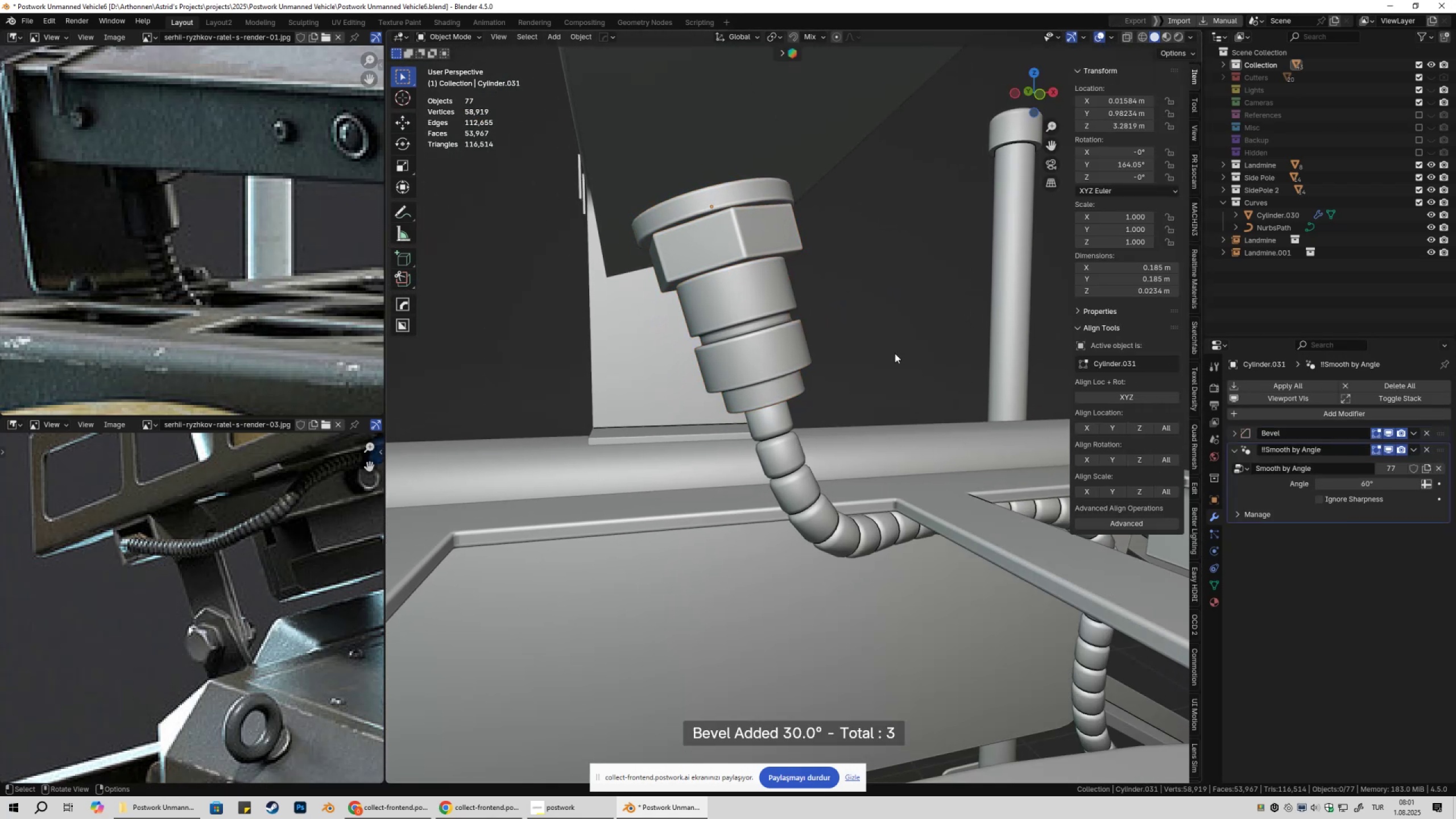 
scroll: coordinate [895, 360], scroll_direction: down, amount: 3.0
 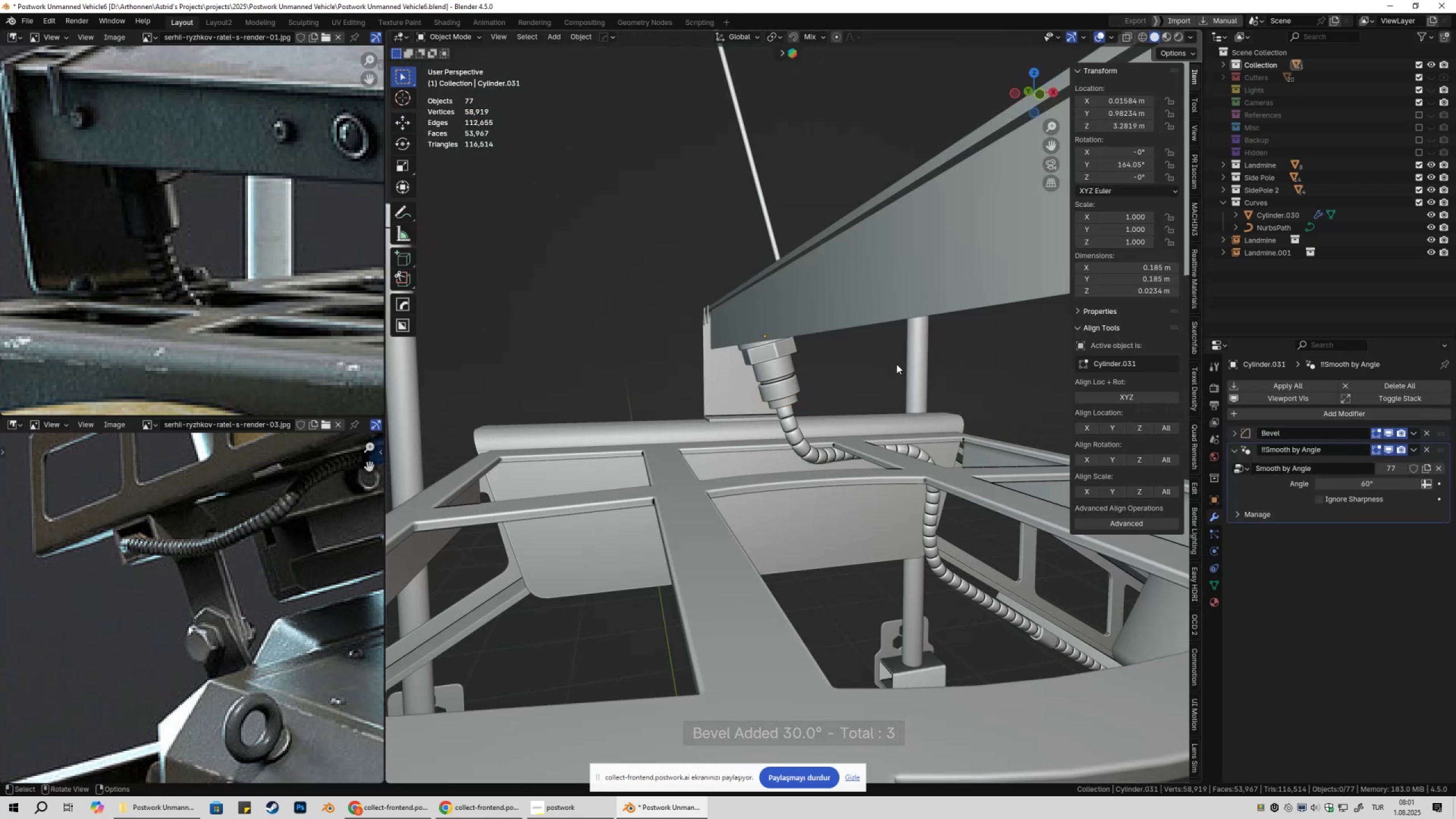 
hold_key(key=ShiftLeft, duration=0.31)
 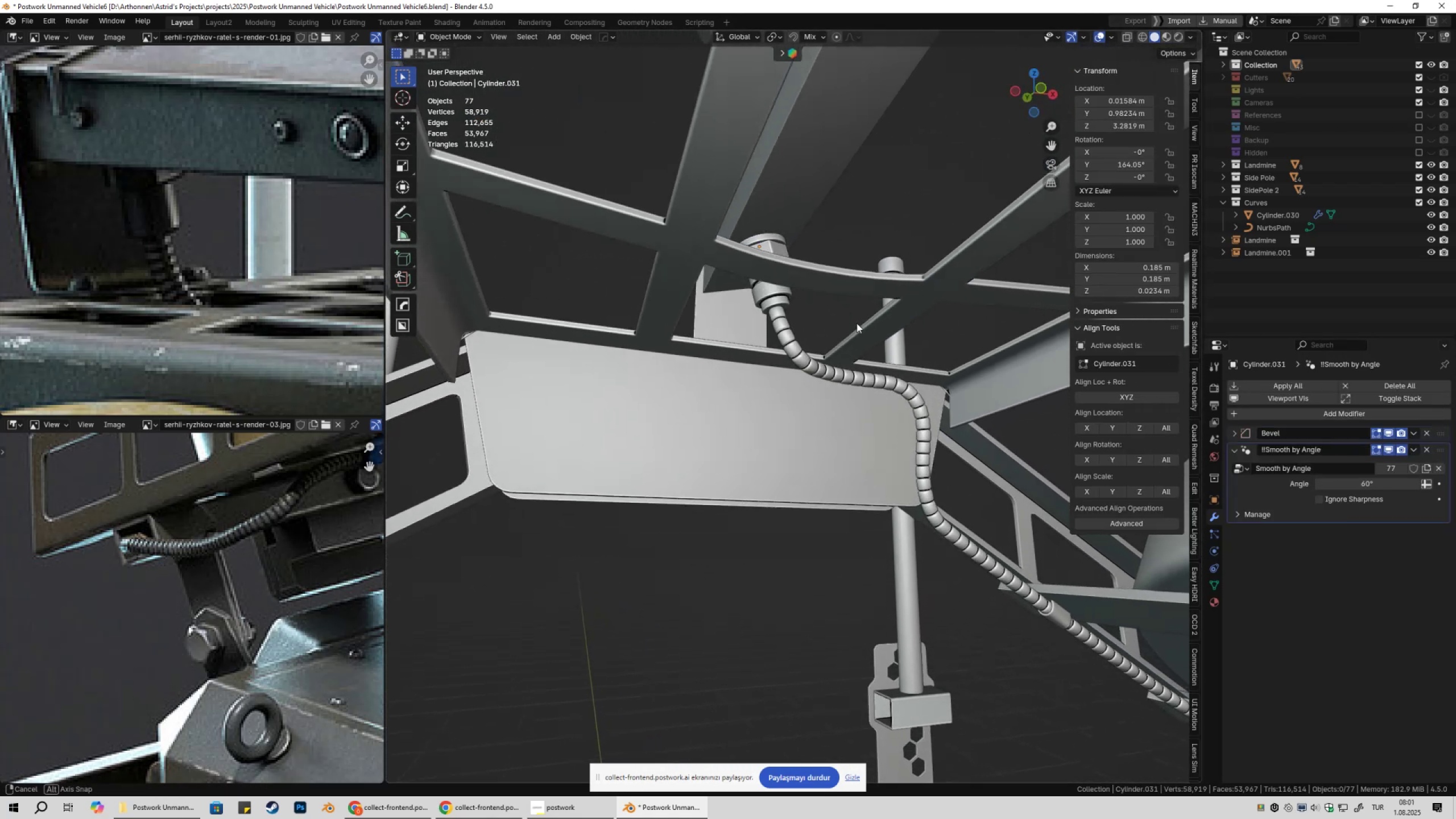 
scroll: coordinate [864, 324], scroll_direction: down, amount: 5.0
 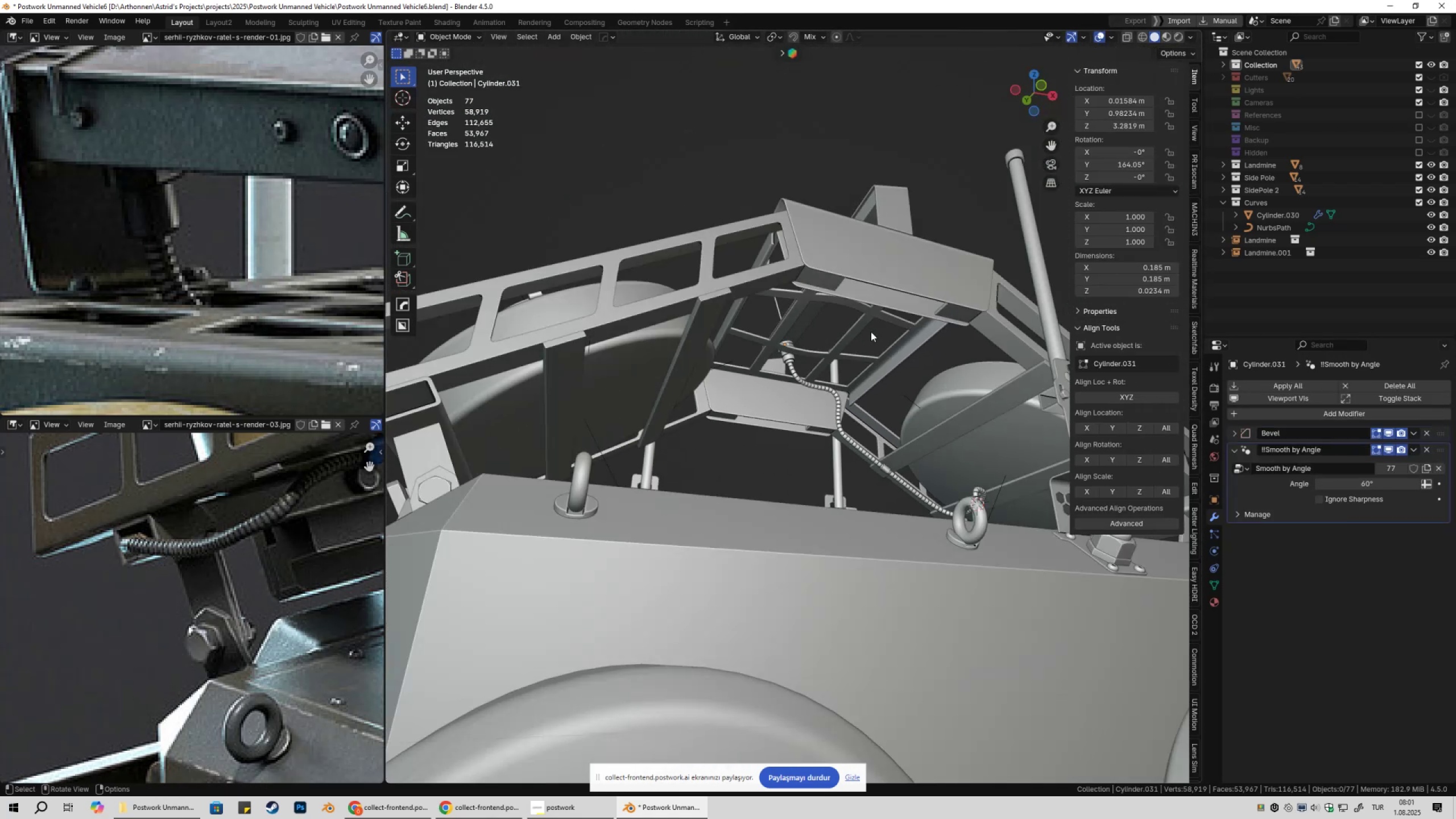 
key(Shift+ShiftLeft)
 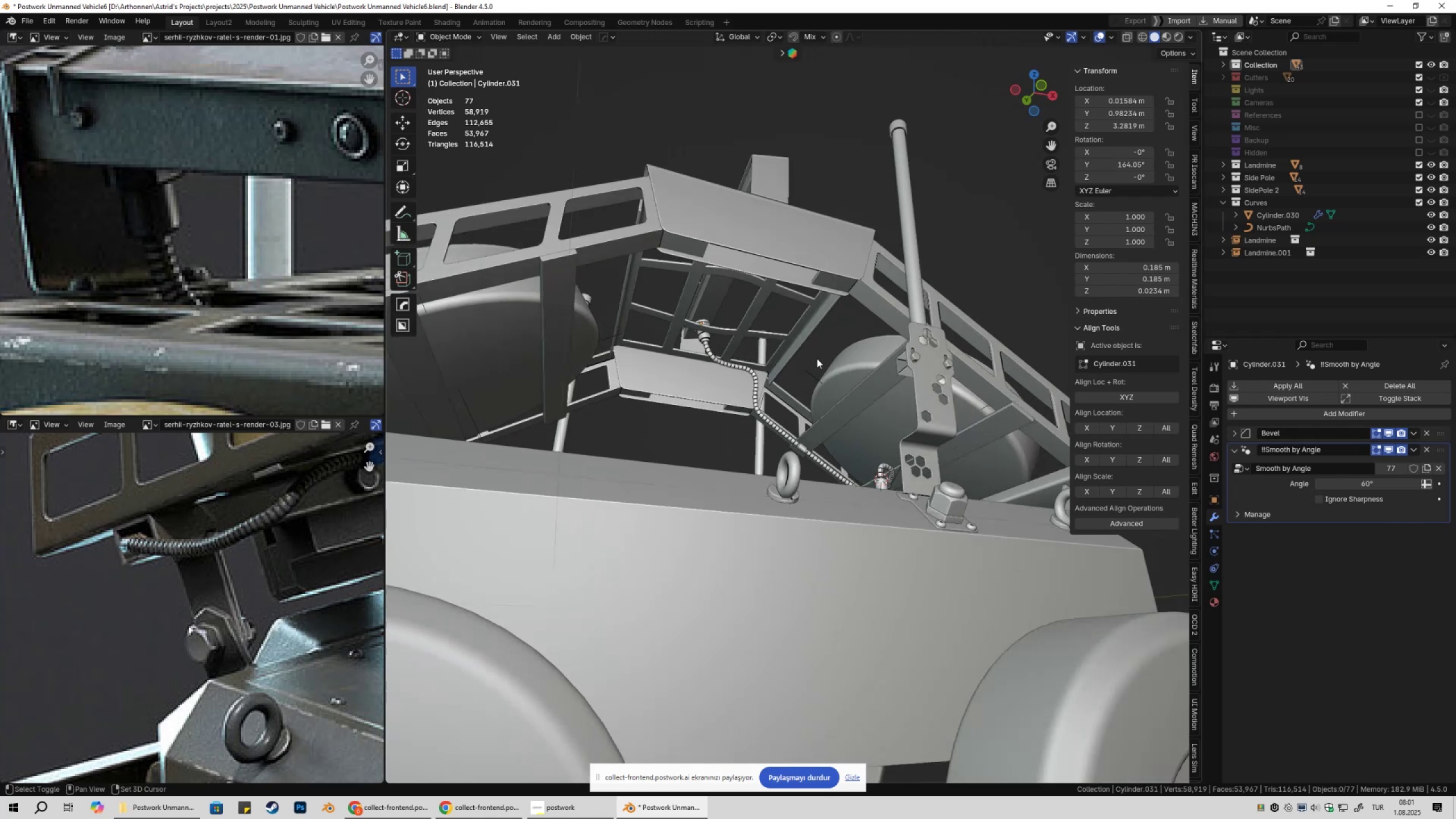 
scroll: coordinate [829, 392], scroll_direction: down, amount: 2.0
 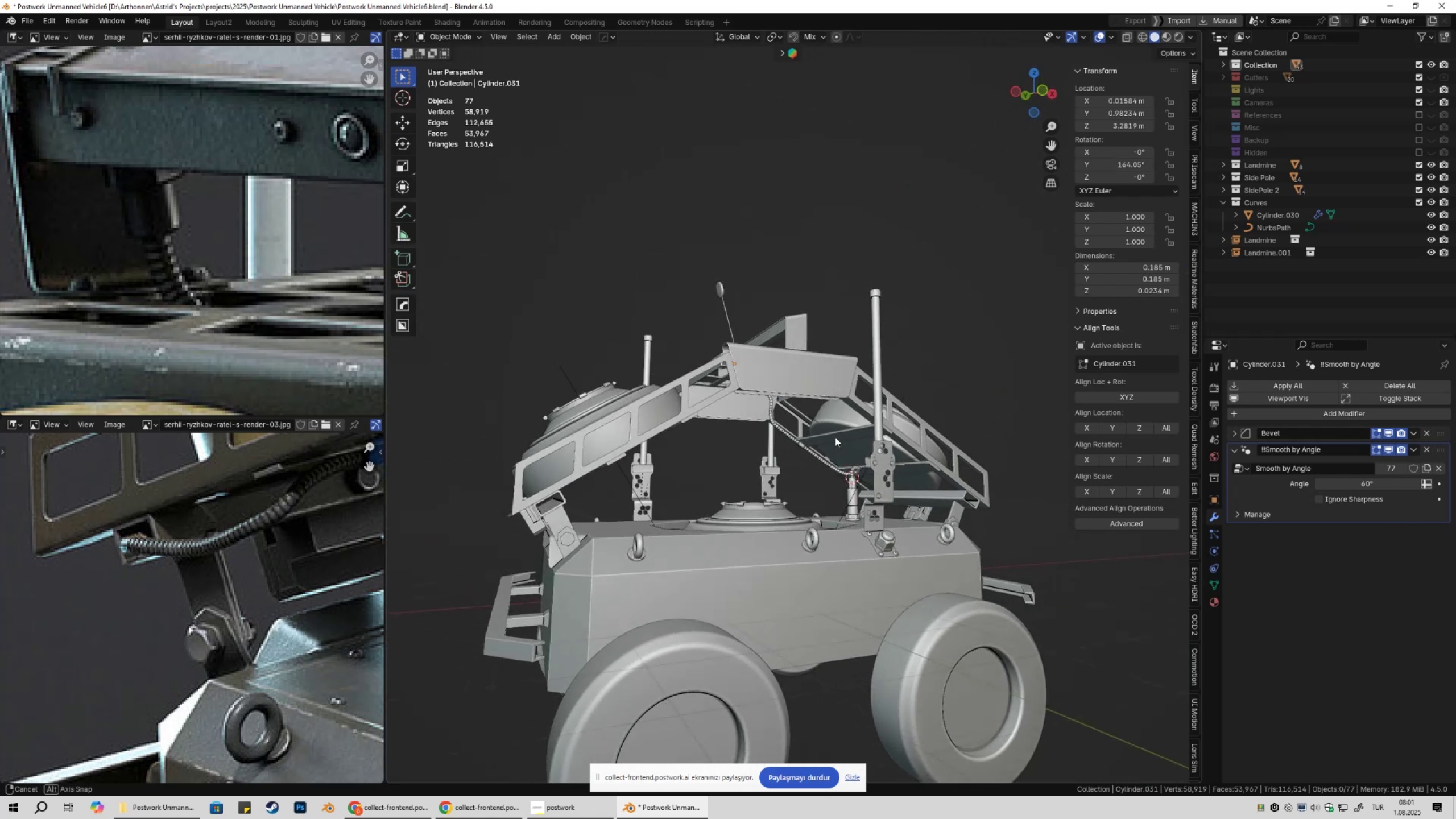 
key(Shift+ShiftLeft)
 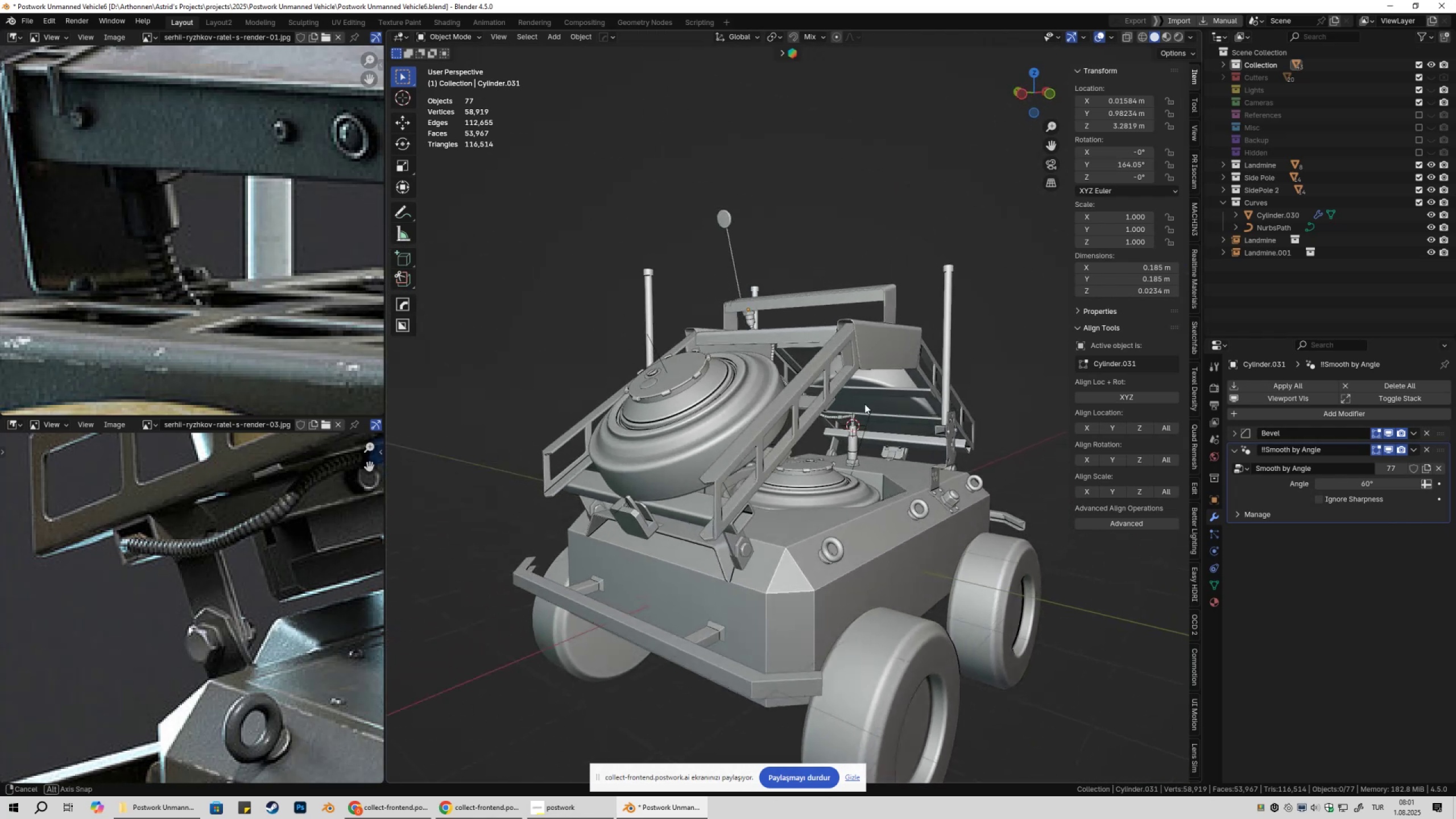 
key(Shift+ShiftLeft)
 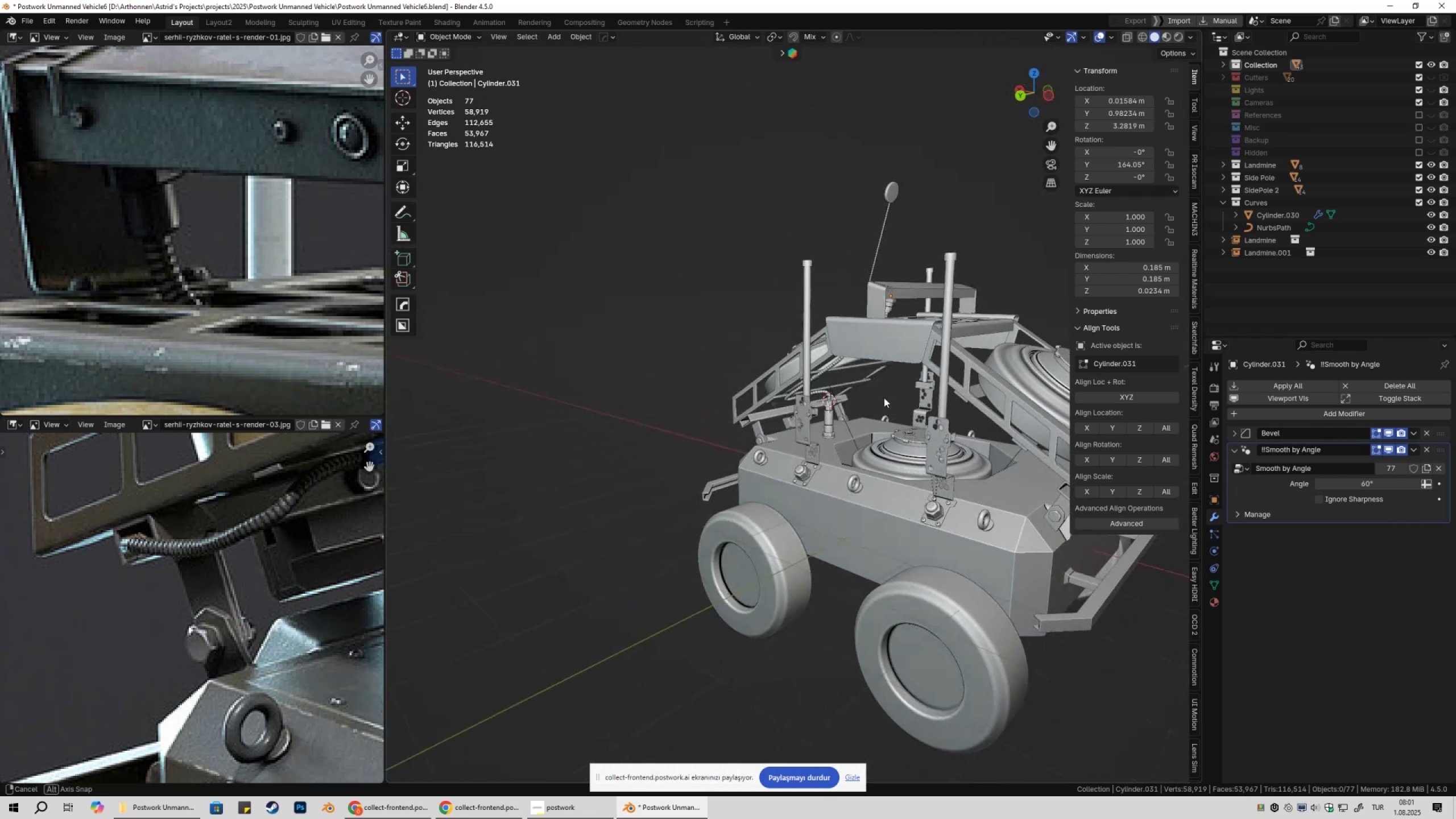 
hold_key(key=ShiftLeft, duration=0.39)
 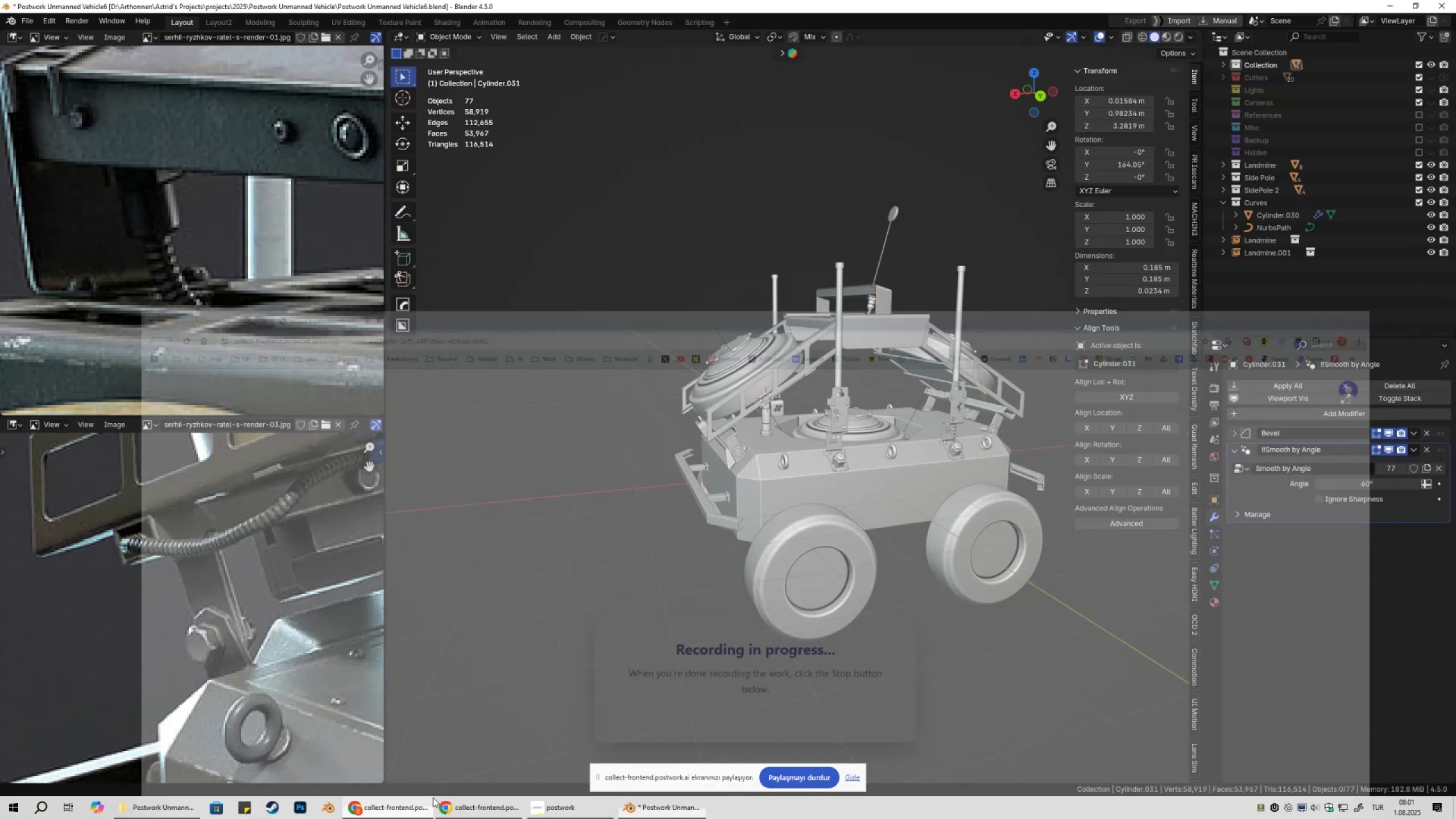 
key(Shift+ShiftLeft)
 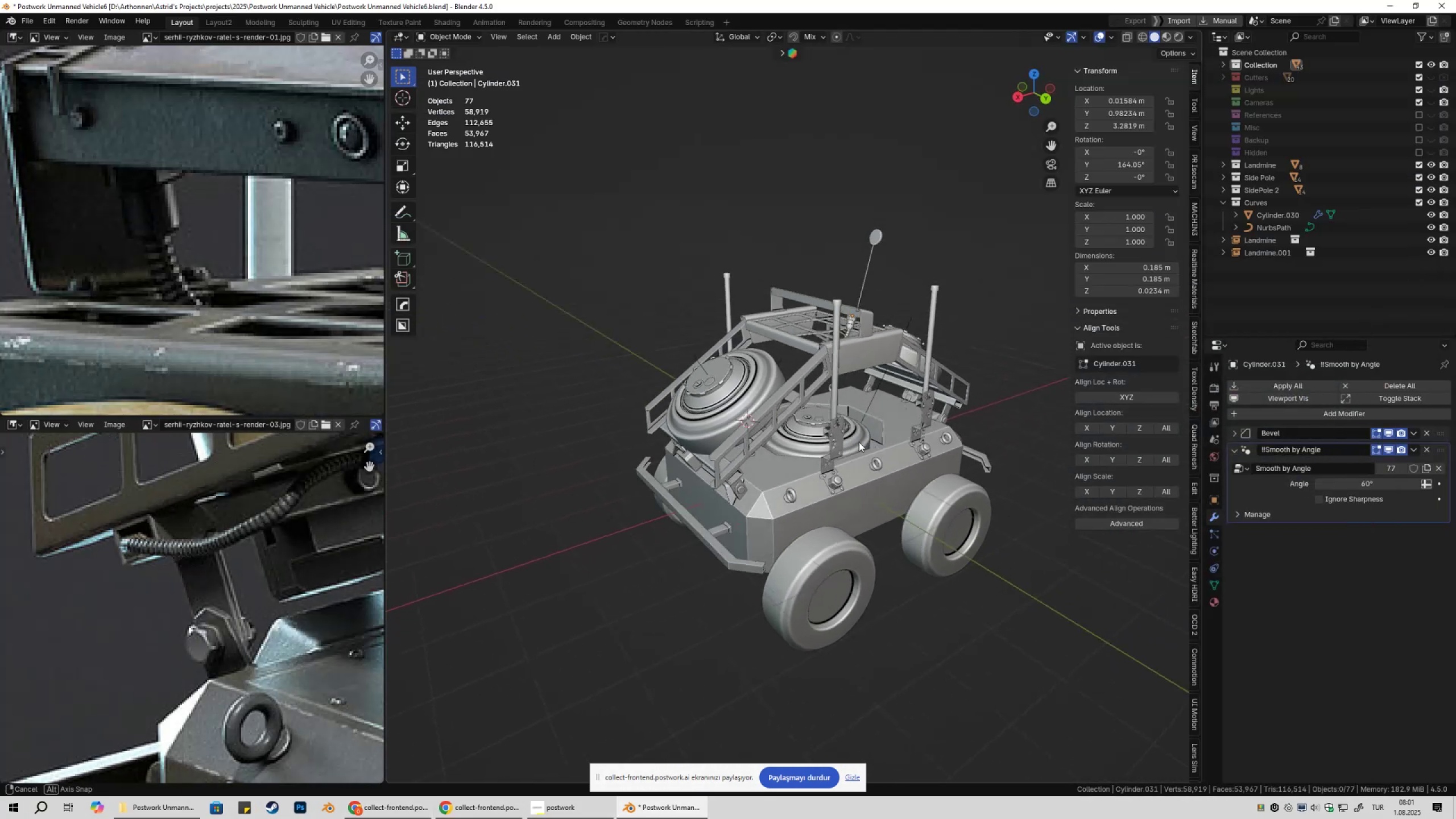 
key(Shift+ShiftLeft)
 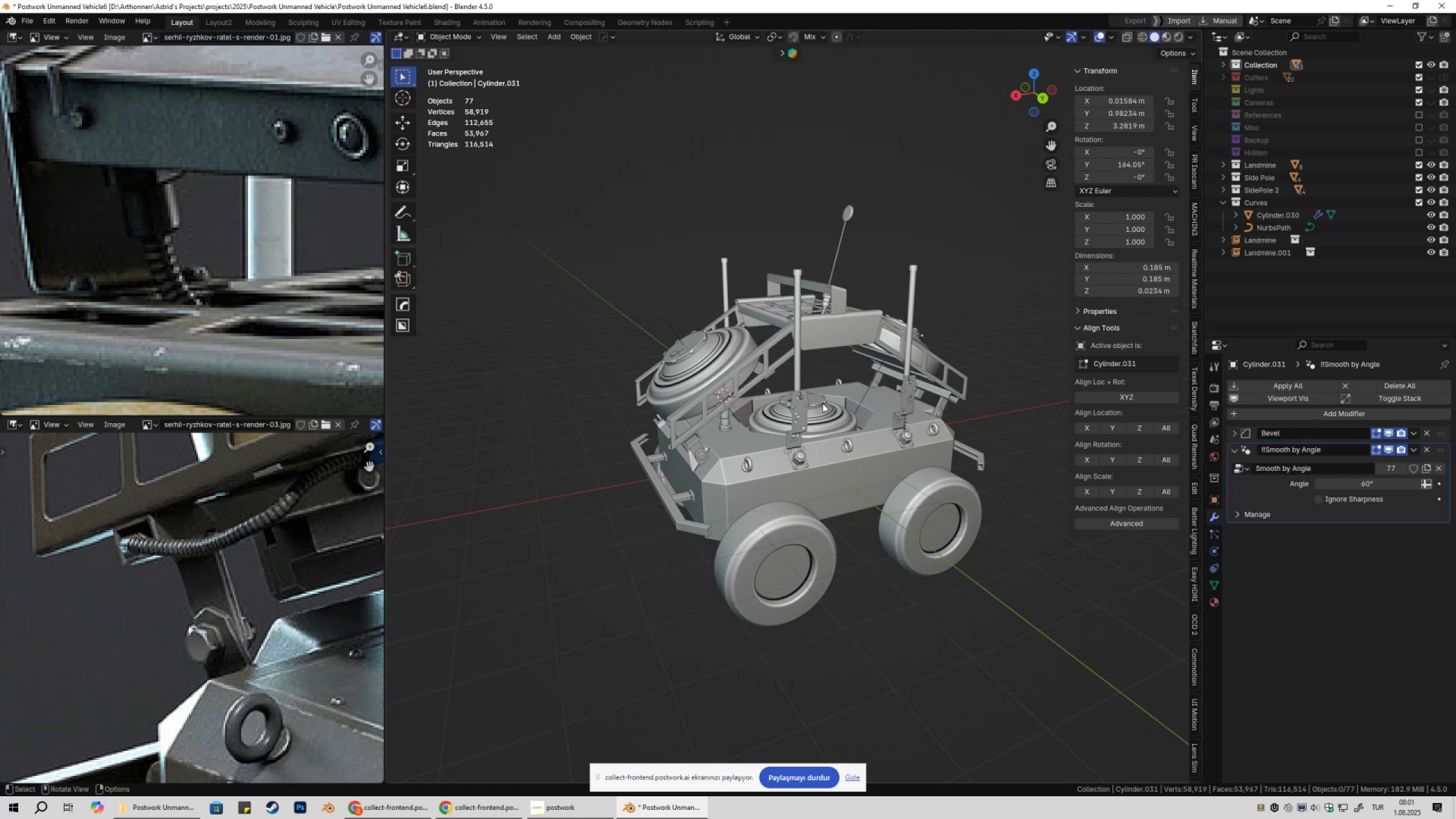 
scroll: coordinate [287, 255], scroll_direction: down, amount: 4.0
 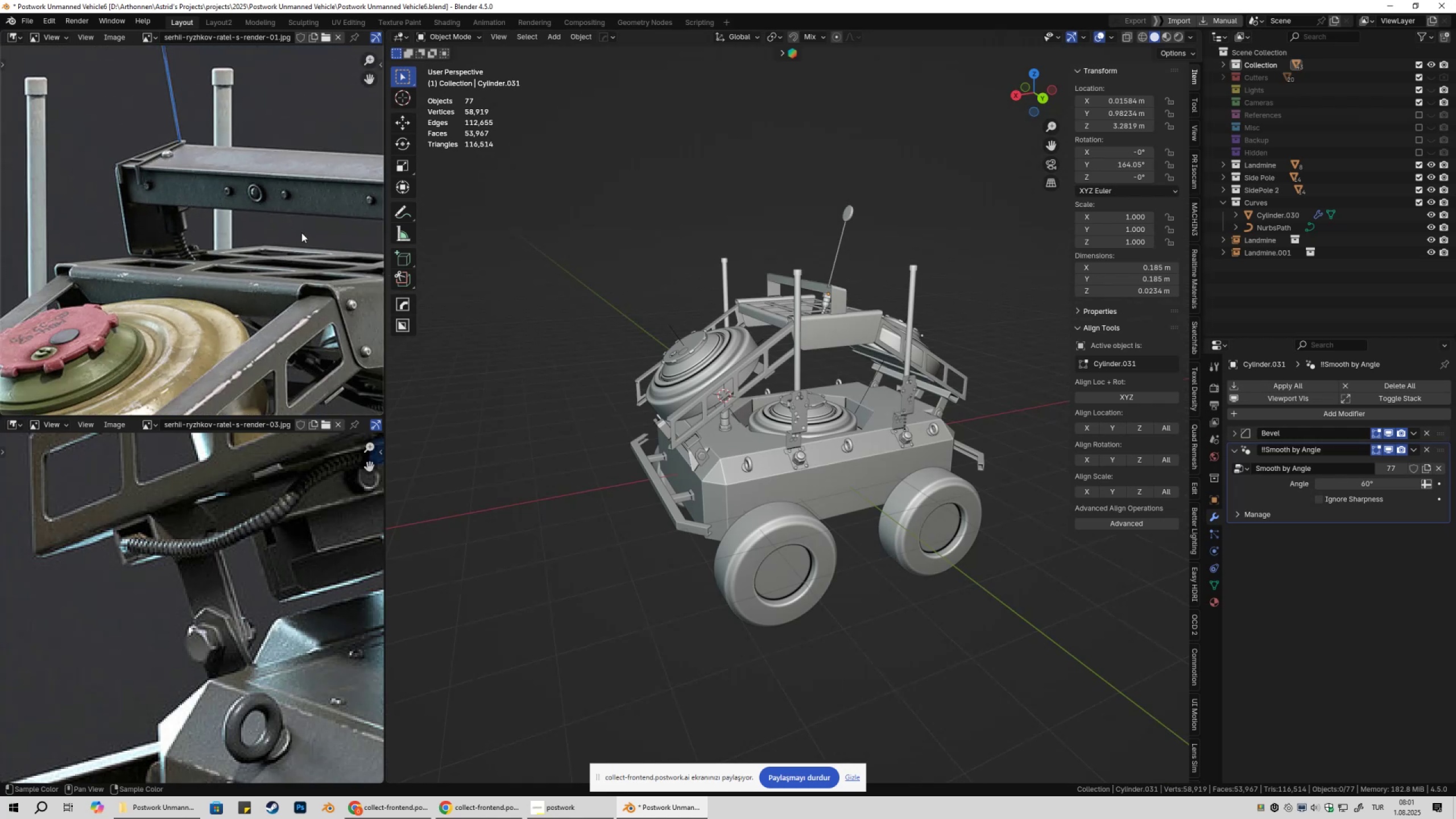 
scroll: coordinate [301, 233], scroll_direction: up, amount: 2.0
 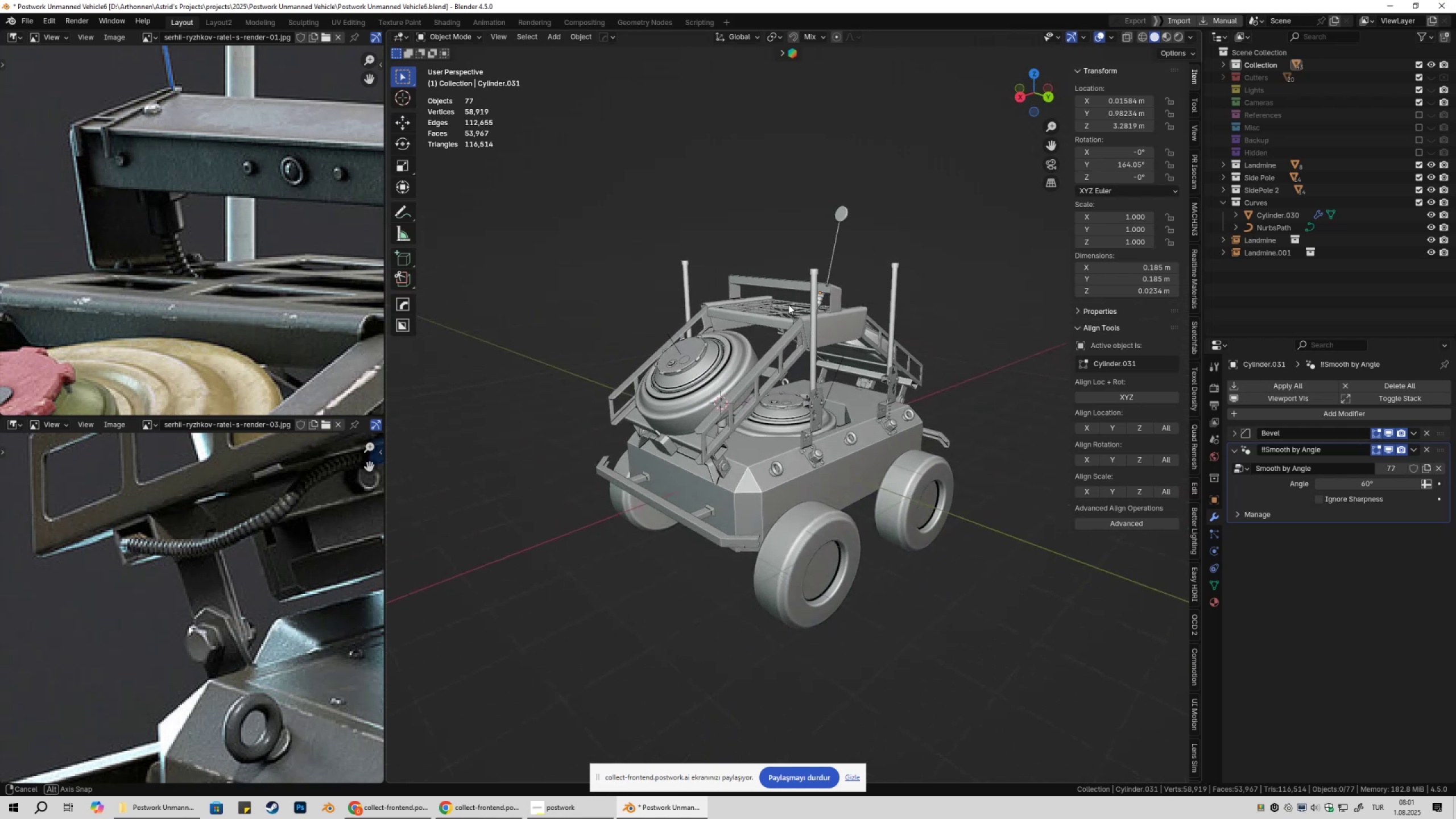 
scroll: coordinate [247, 246], scroll_direction: down, amount: 5.0
 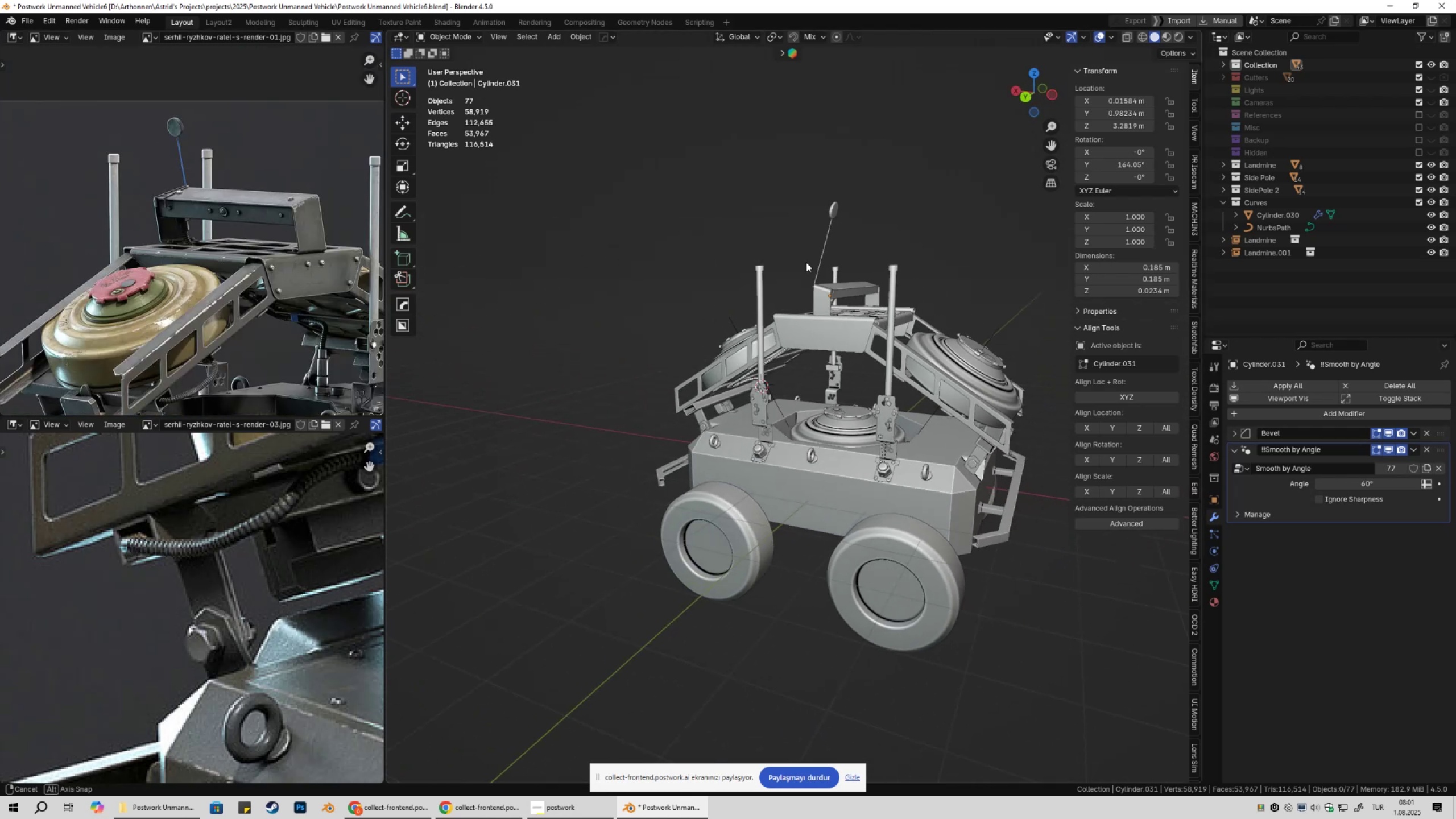 
key(Numpad1)
 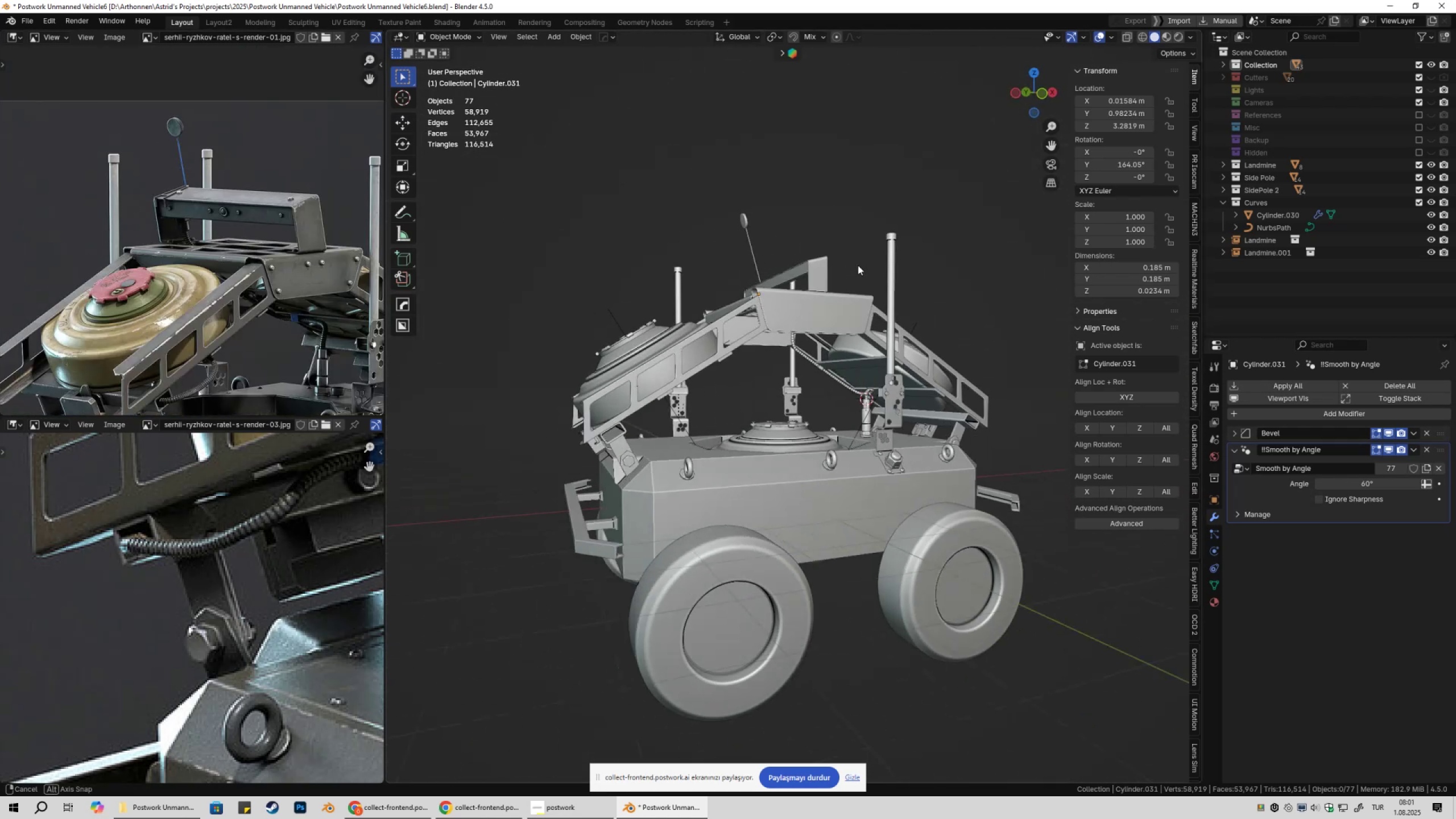 
scroll: coordinate [862, 205], scroll_direction: up, amount: 4.0
 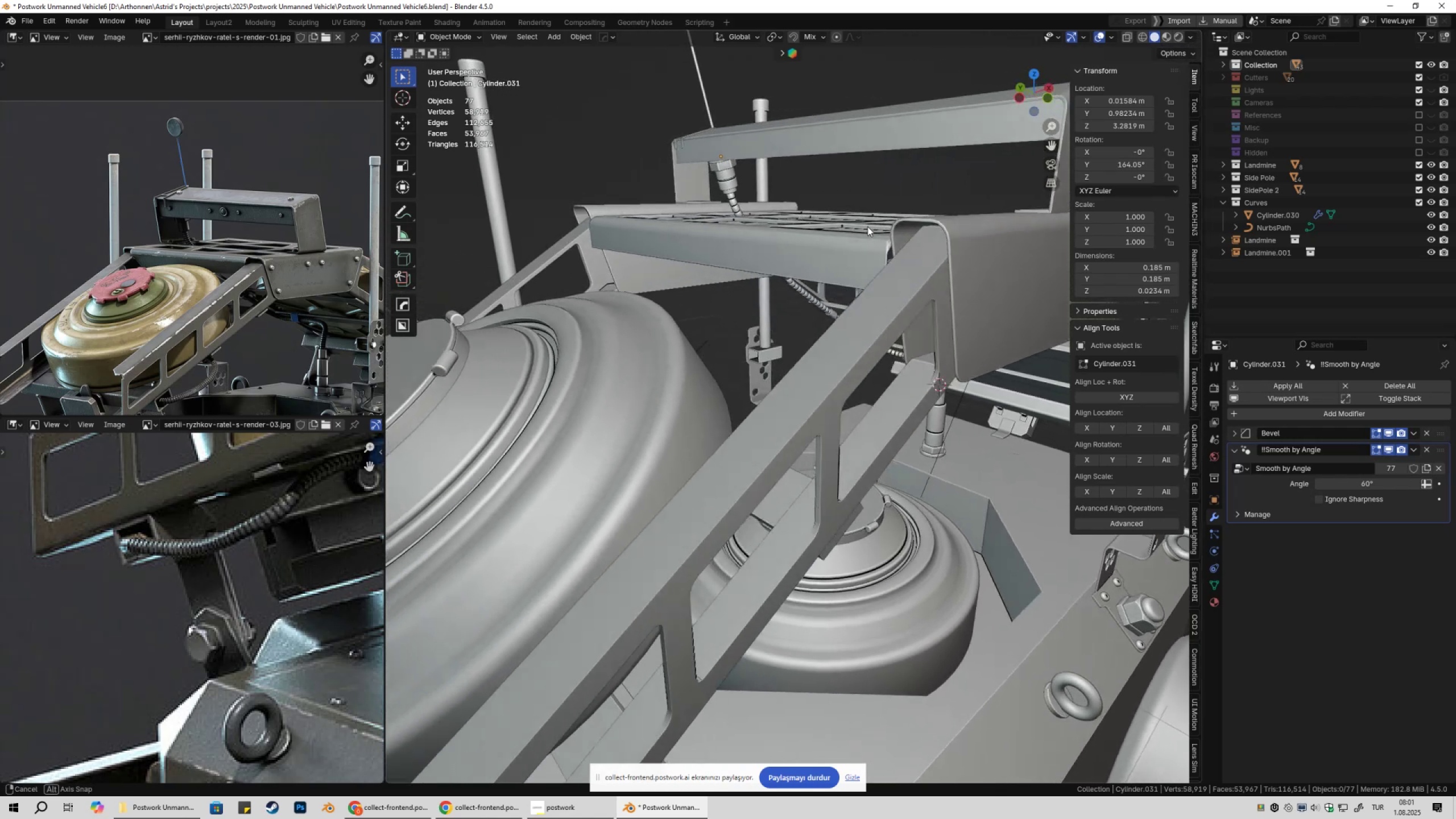 
wait(5.74)
 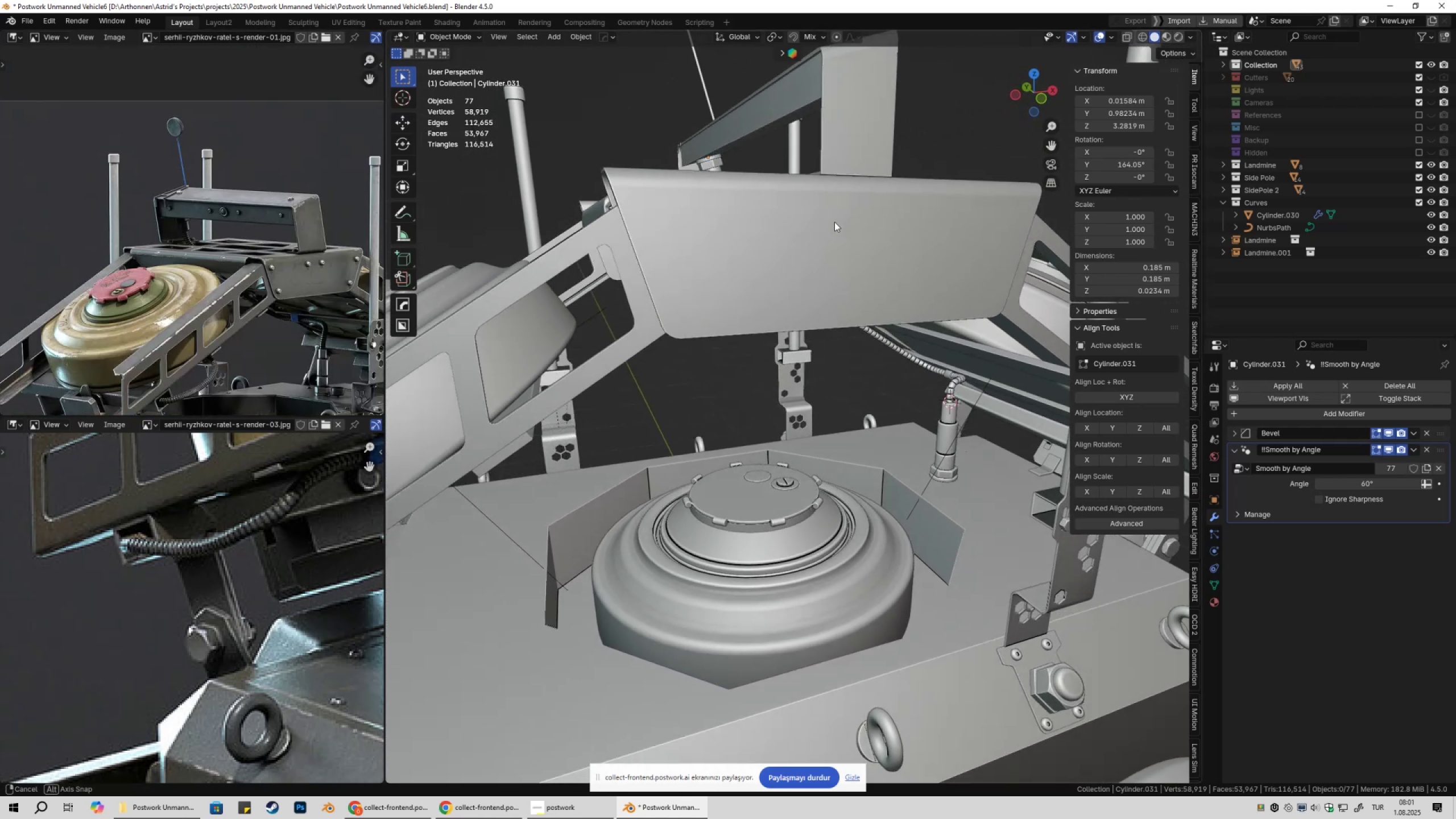 
left_click([648, 113])
 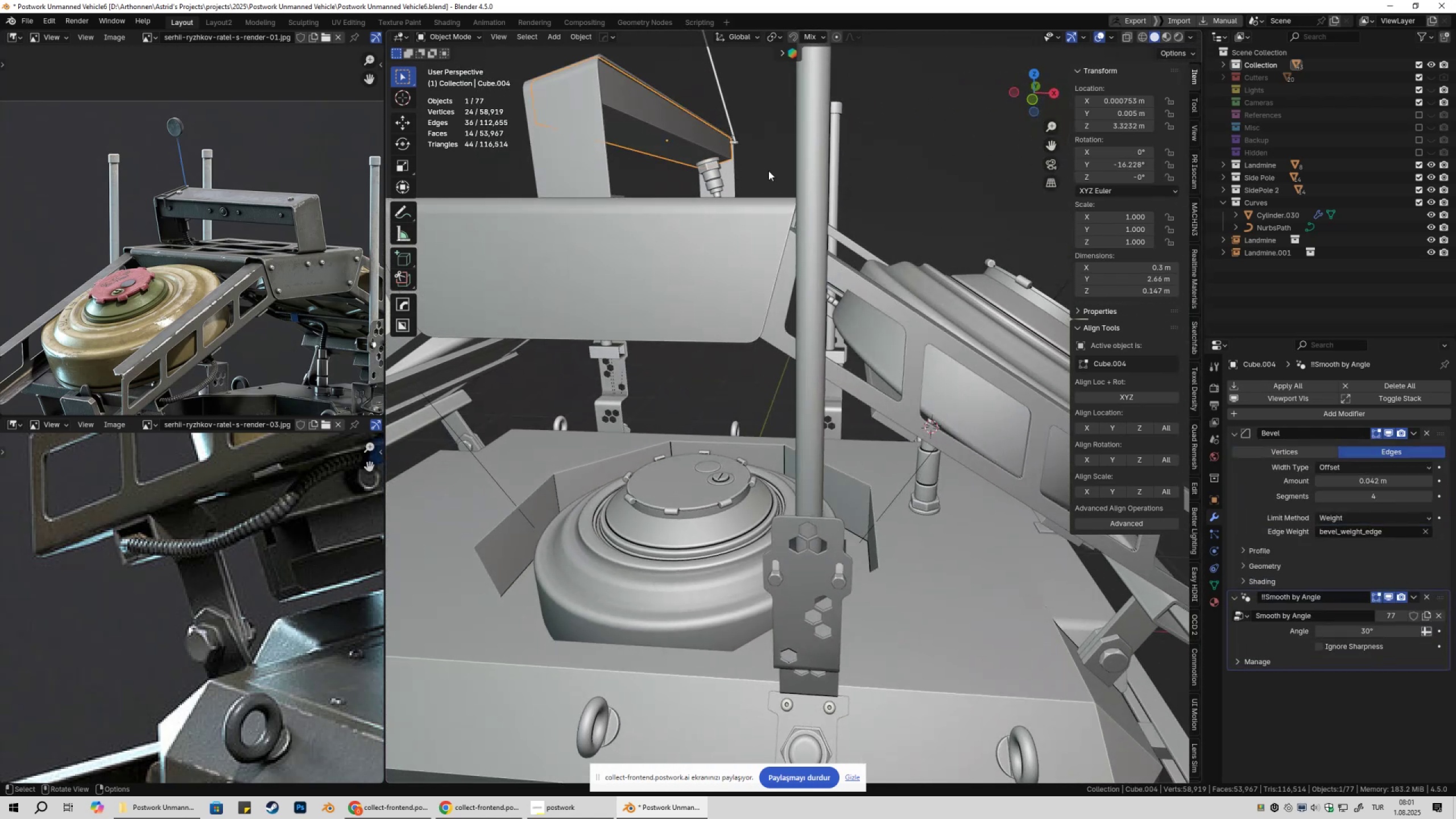 
key(Shift+ShiftLeft)
 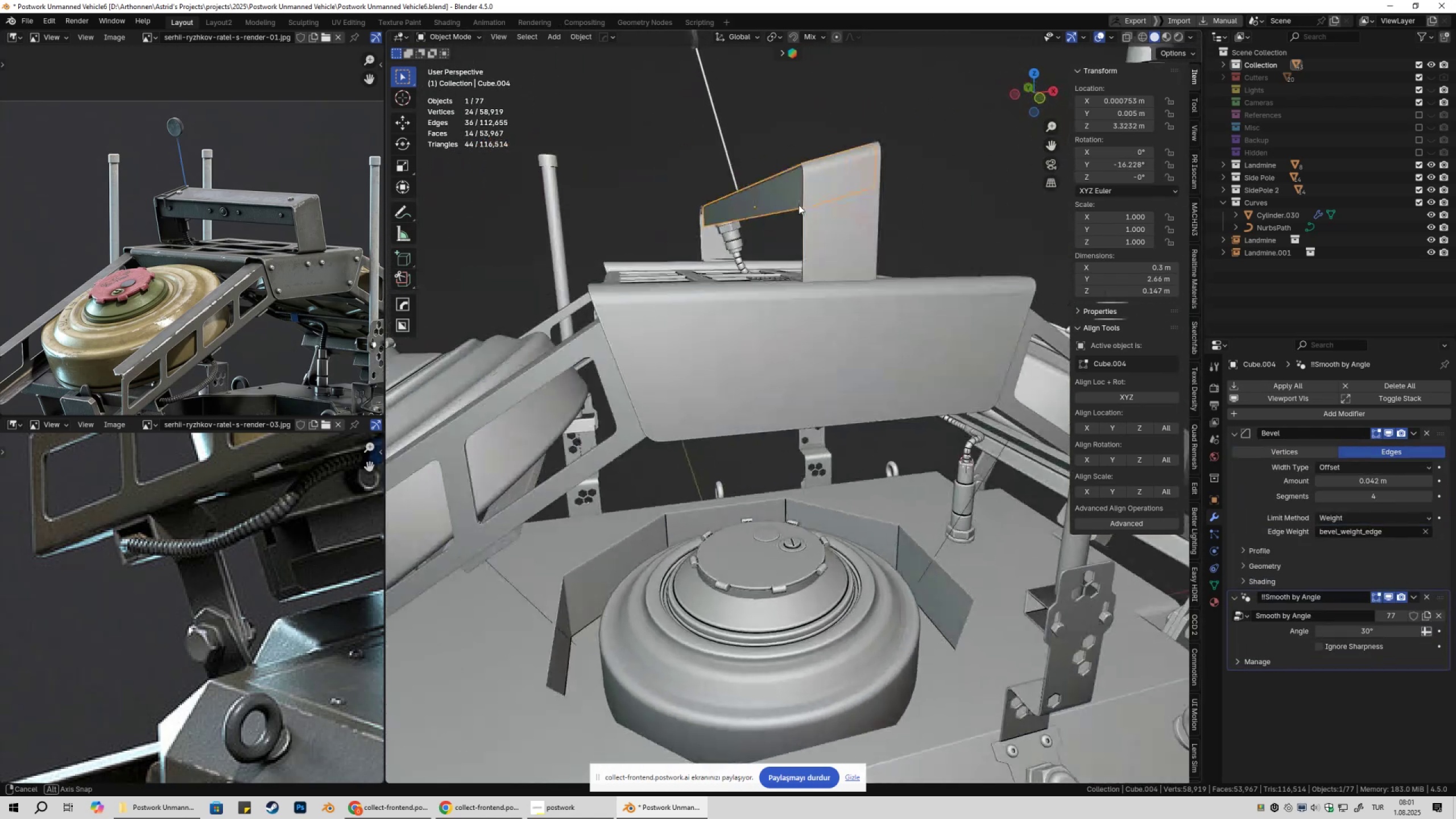 
scroll: coordinate [833, 237], scroll_direction: down, amount: 5.0
 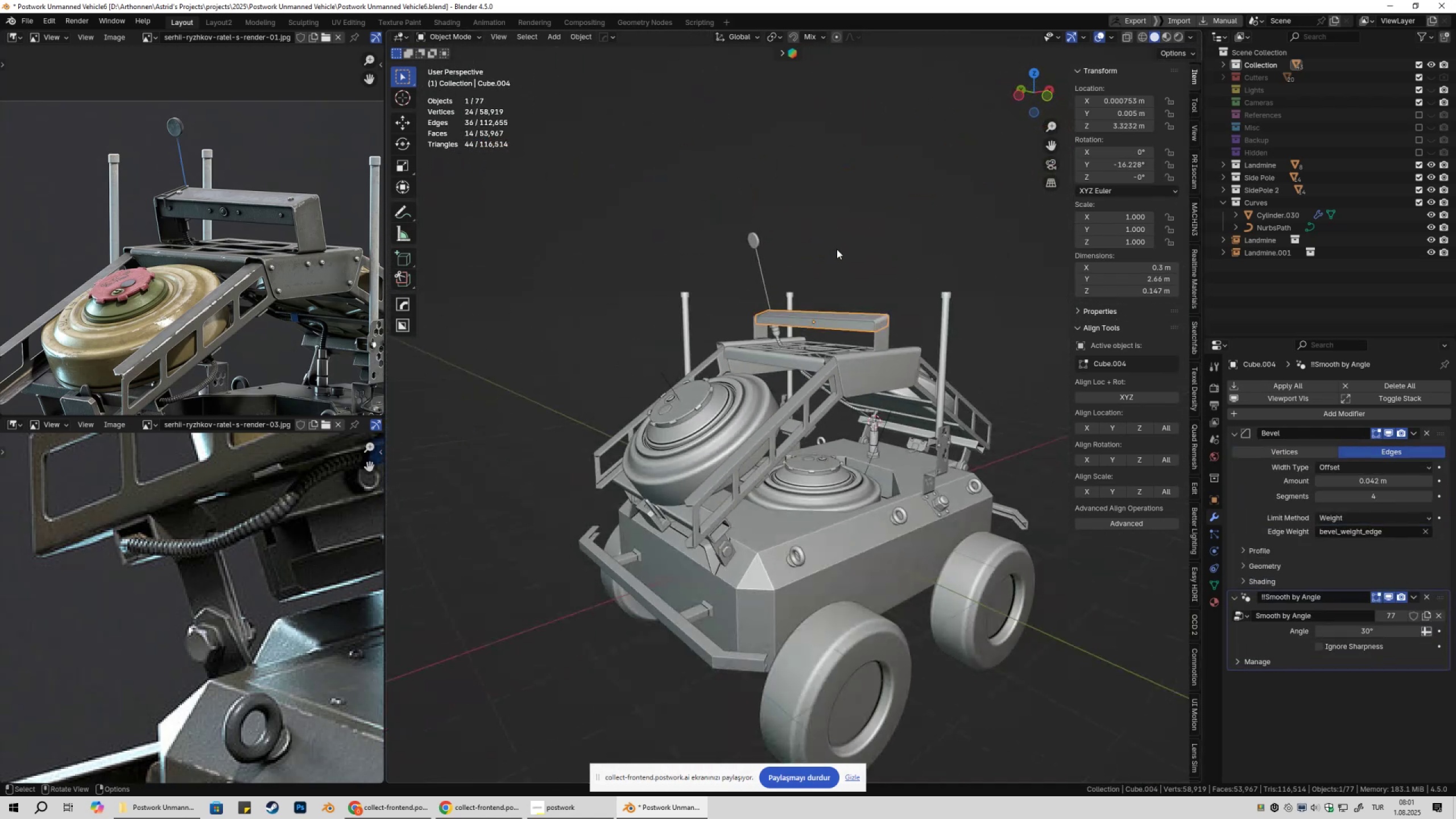 
hold_key(key=ShiftLeft, duration=0.33)
 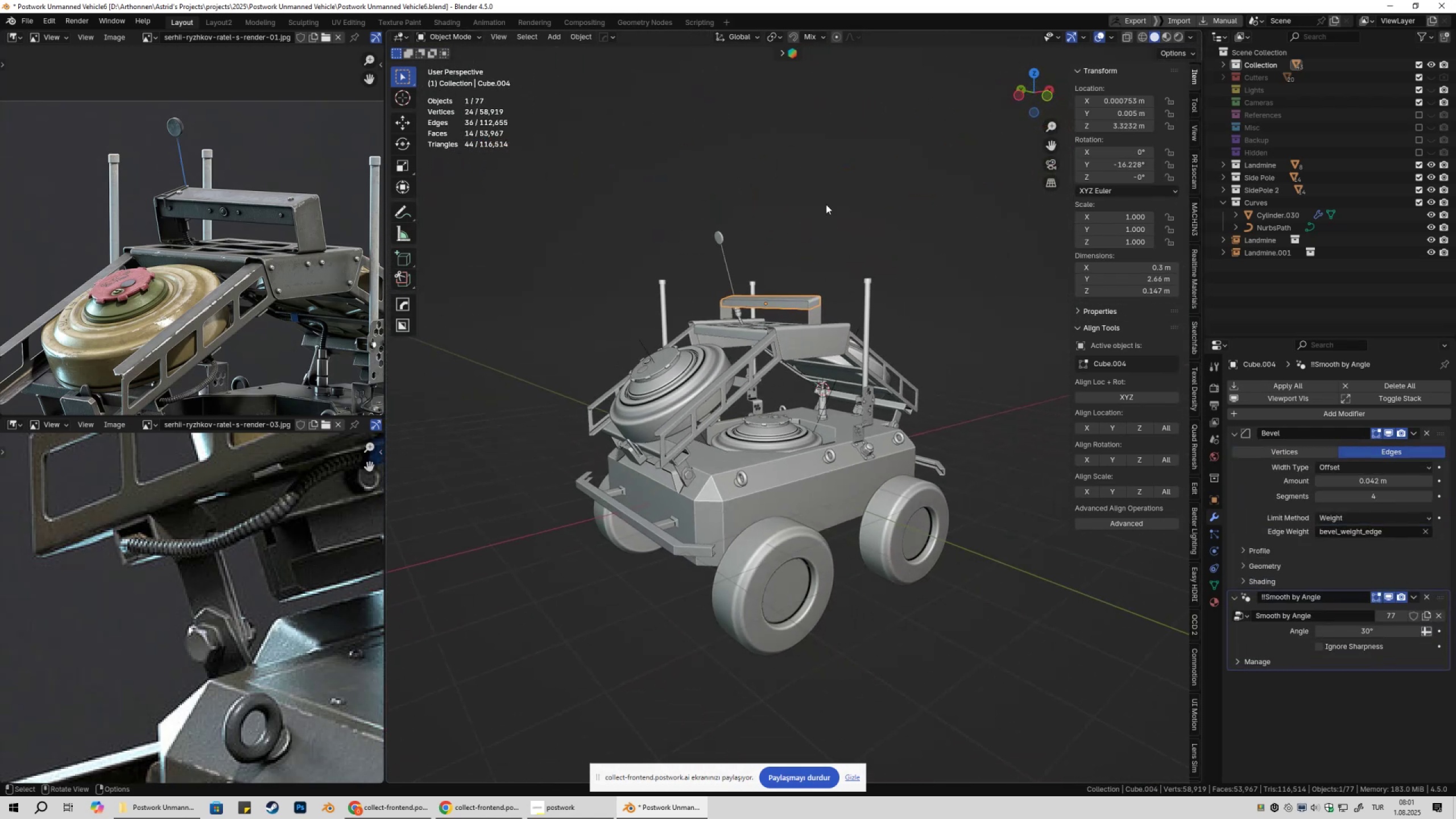 
left_click([826, 204])
 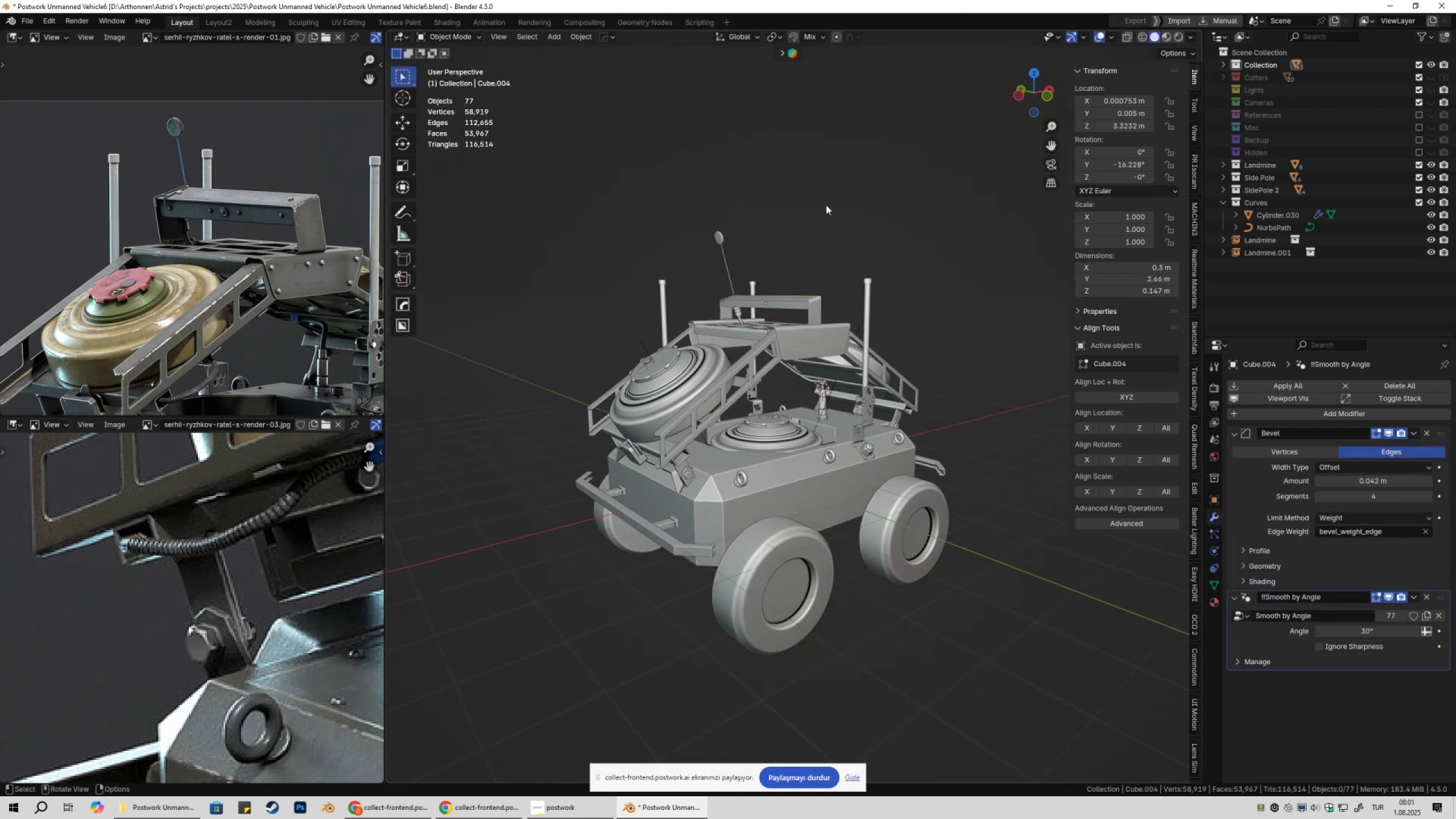 
key(Shift+ShiftLeft)
 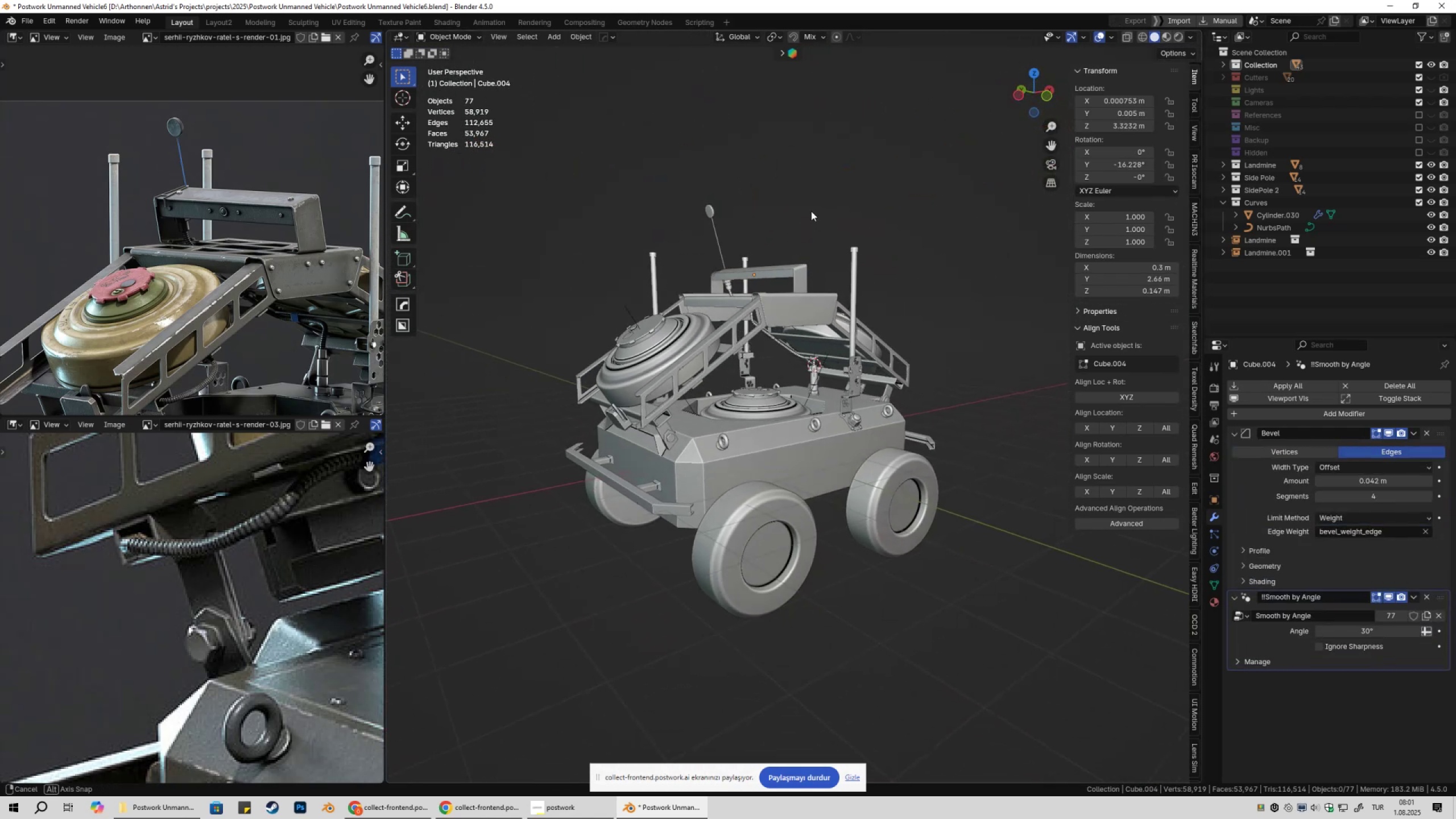 
scroll: coordinate [809, 210], scroll_direction: up, amount: 2.0
 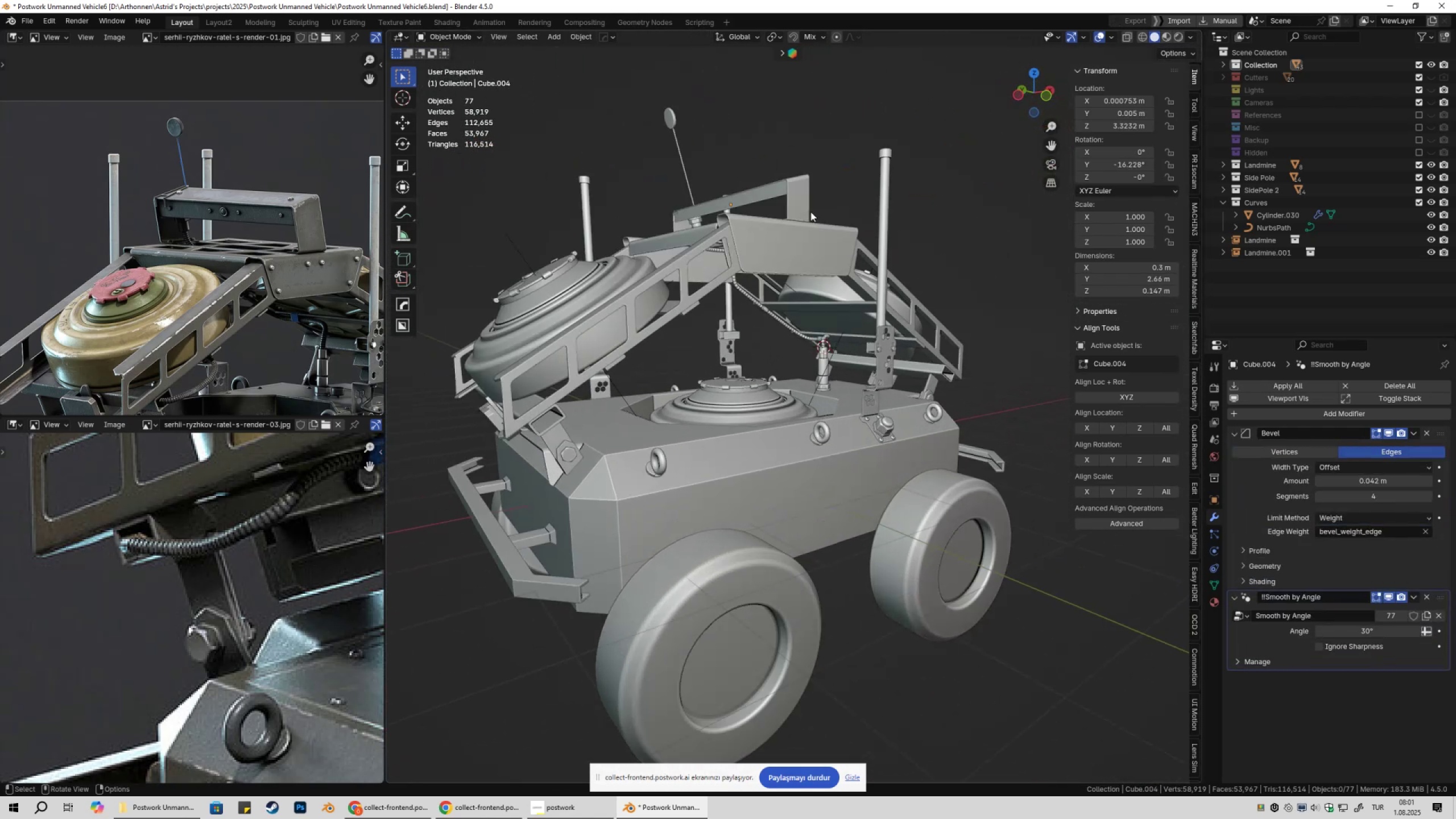 
key(Shift+ShiftLeft)
 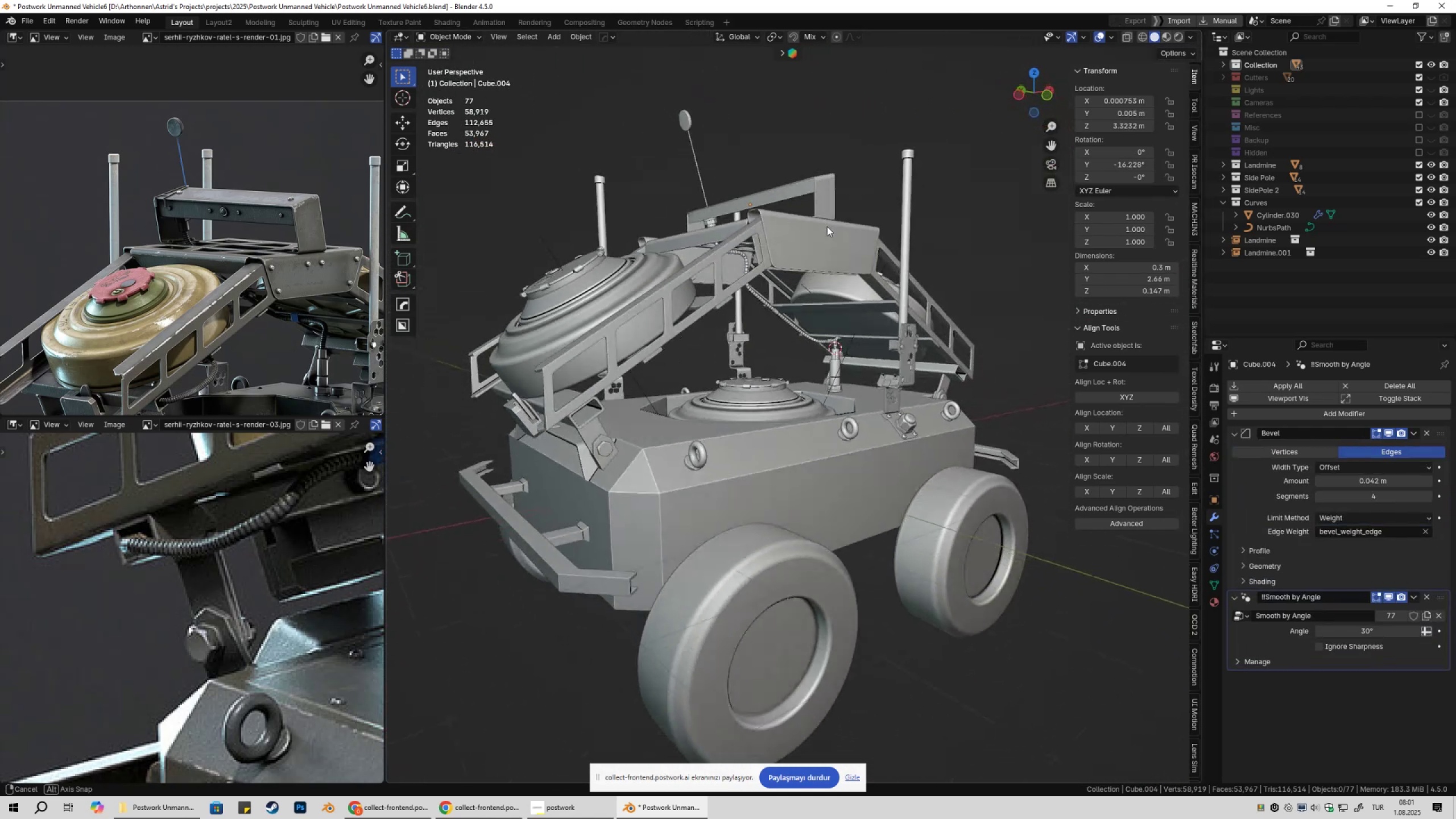 
scroll: coordinate [835, 239], scroll_direction: up, amount: 5.0
 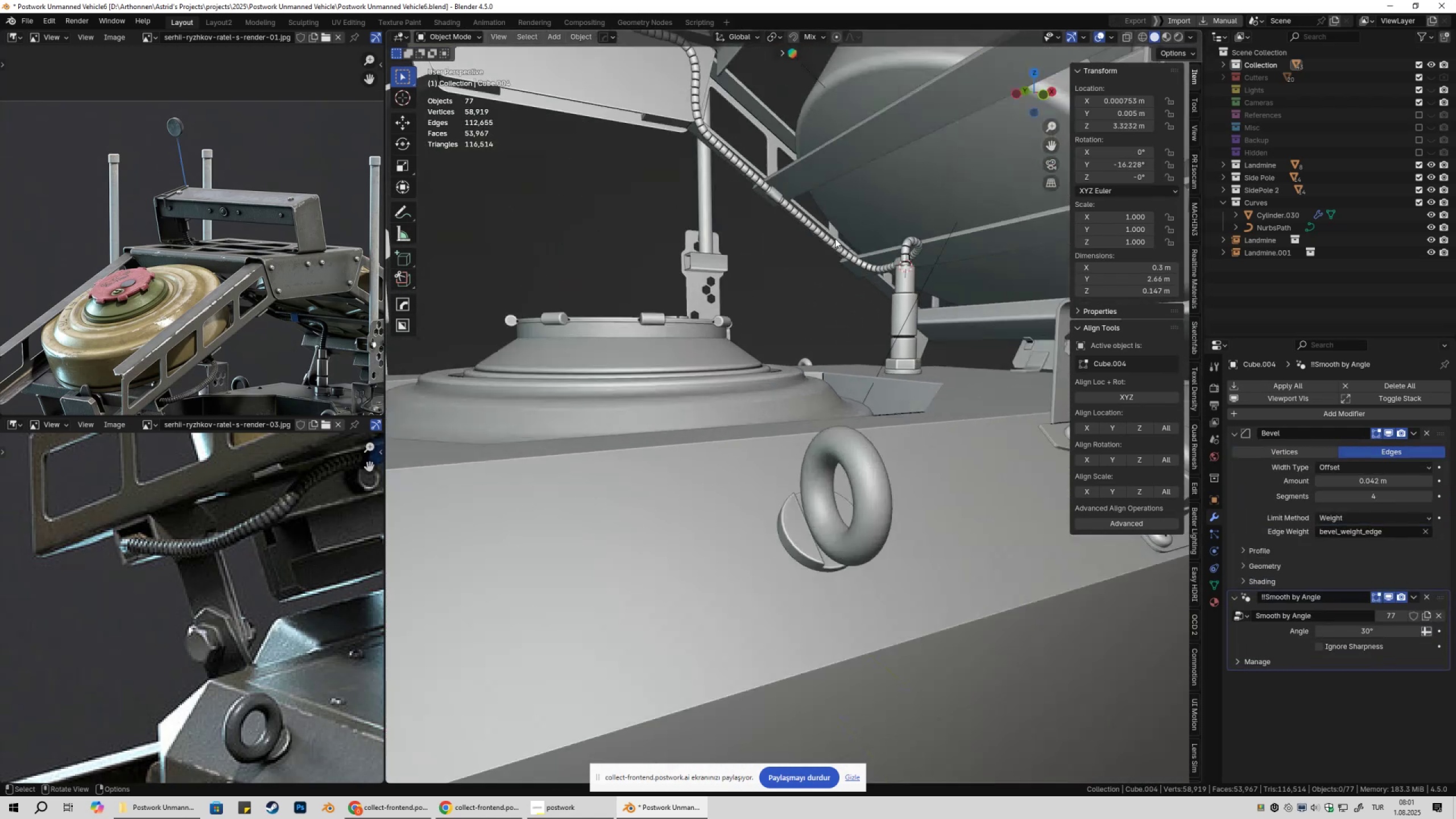 
key(Shift+ShiftLeft)
 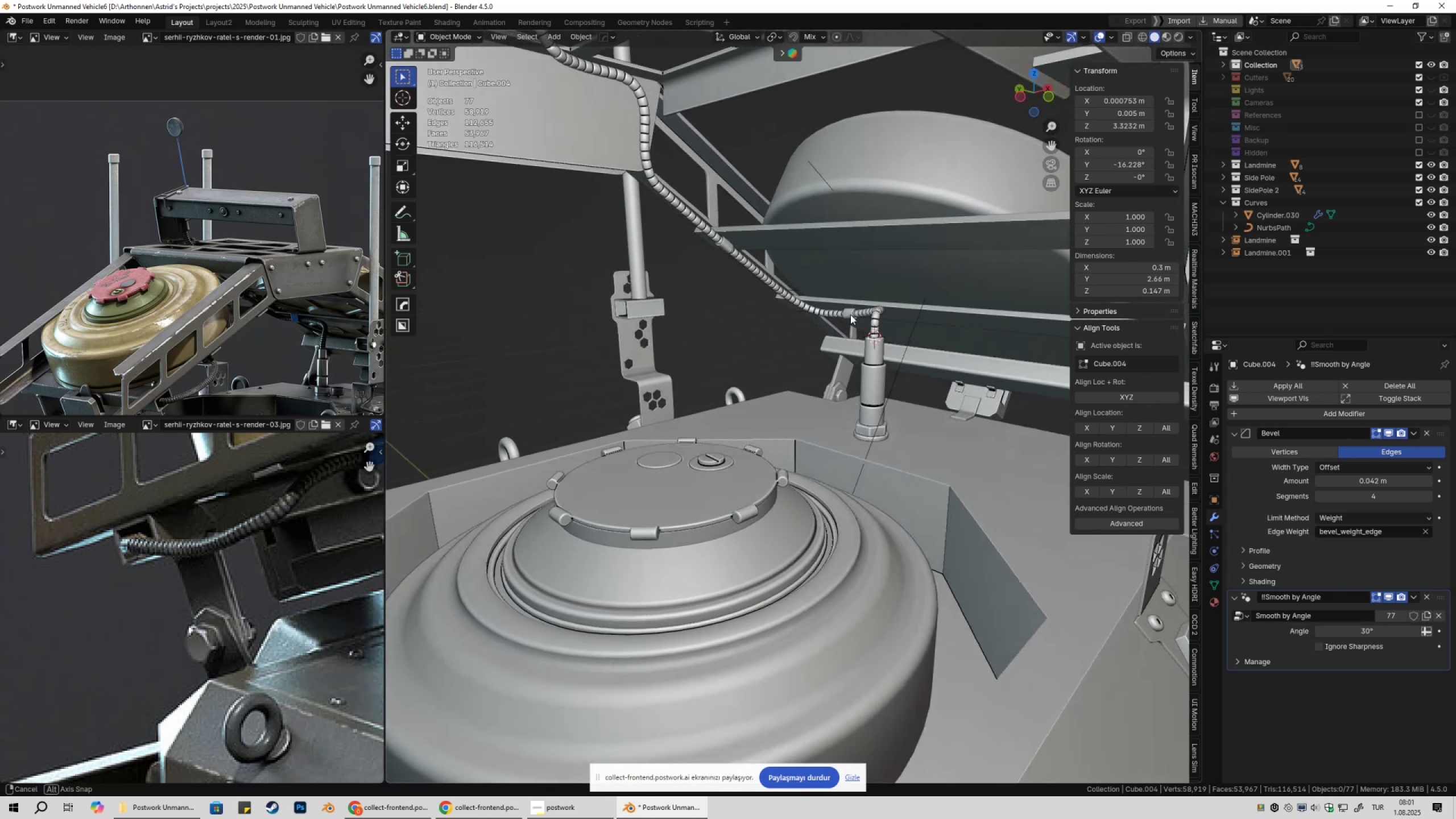 
scroll: coordinate [848, 310], scroll_direction: down, amount: 2.0
 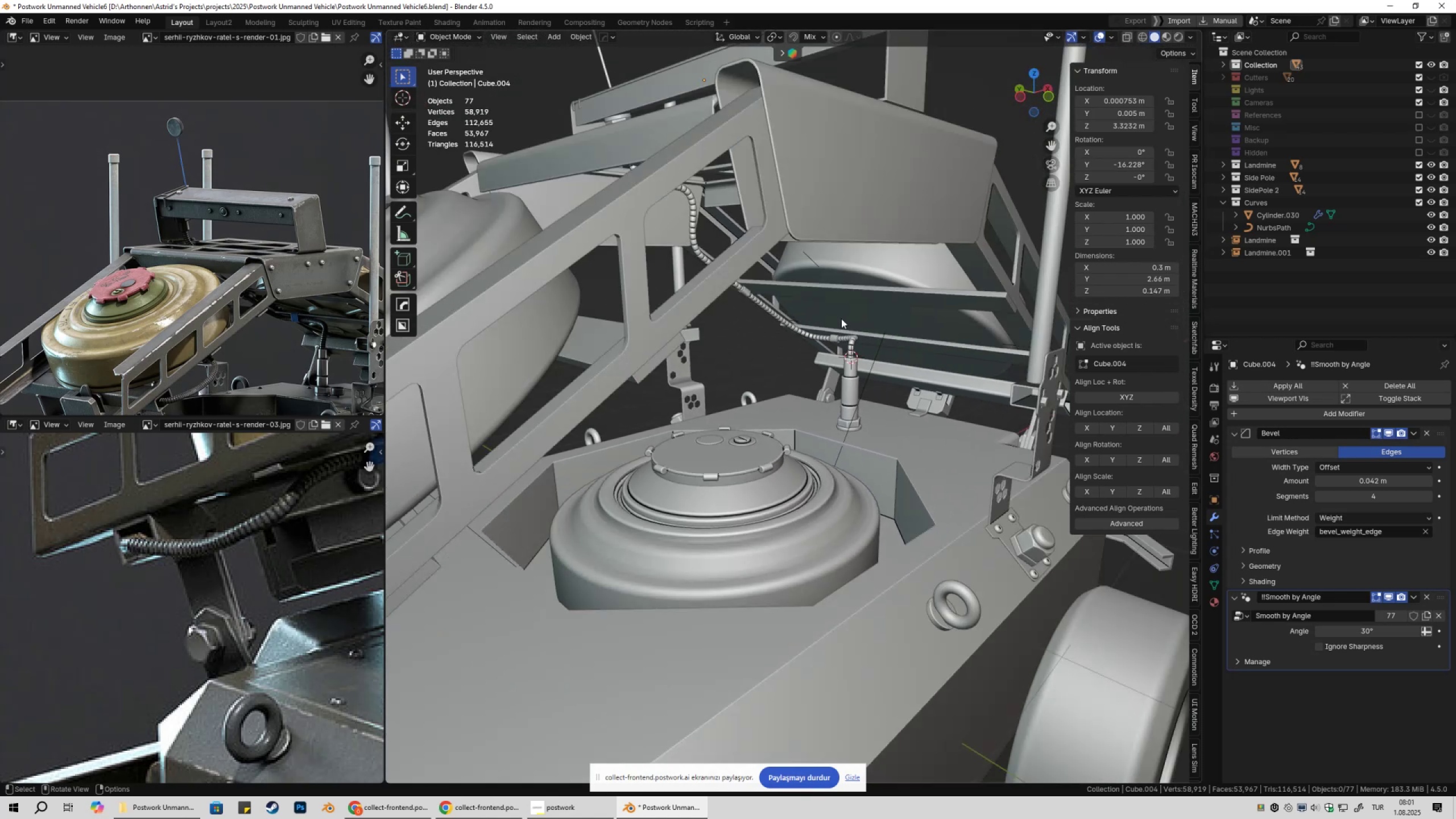 
hold_key(key=ShiftLeft, duration=0.33)
 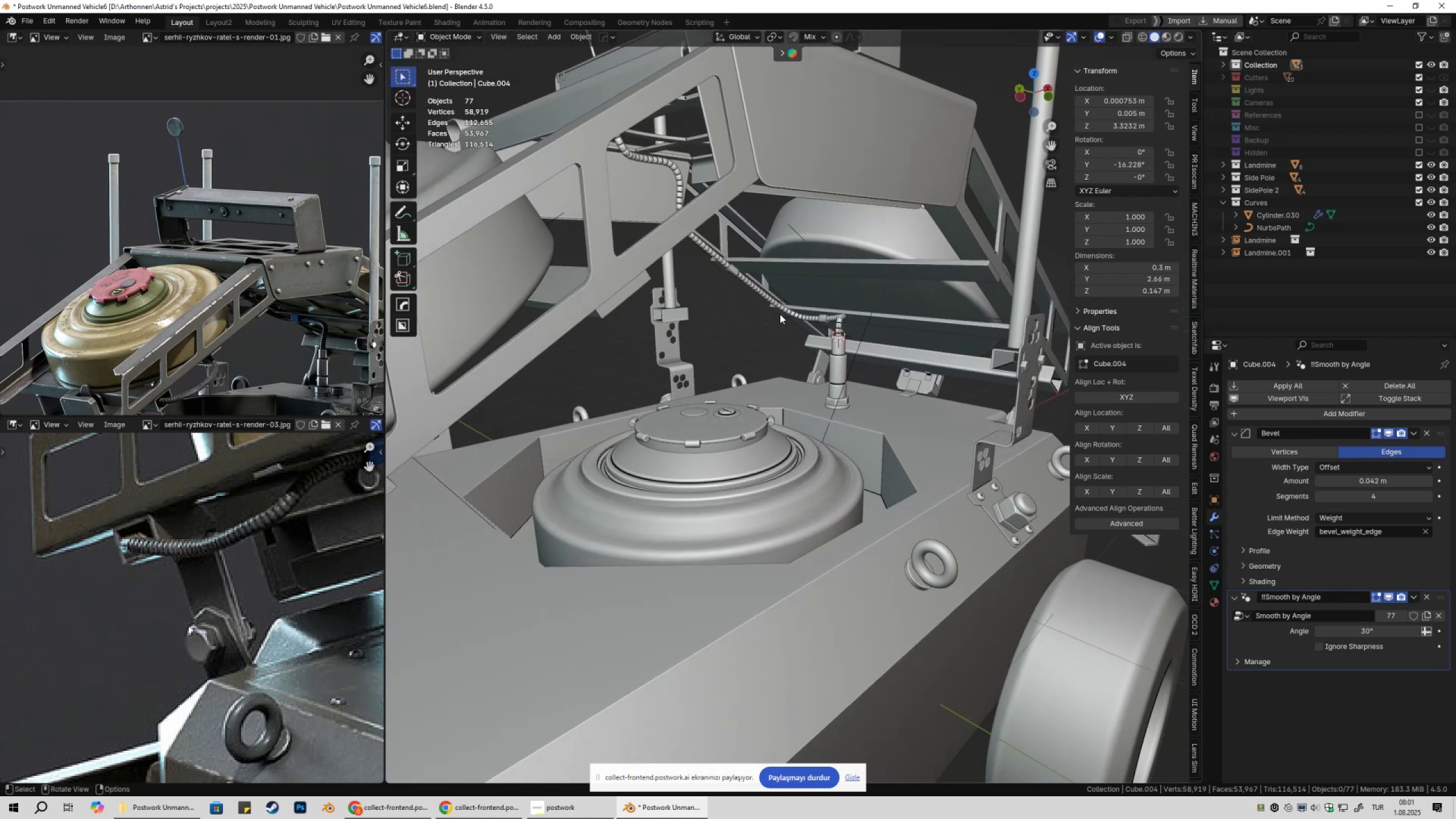 
scroll: coordinate [780, 317], scroll_direction: down, amount: 1.0
 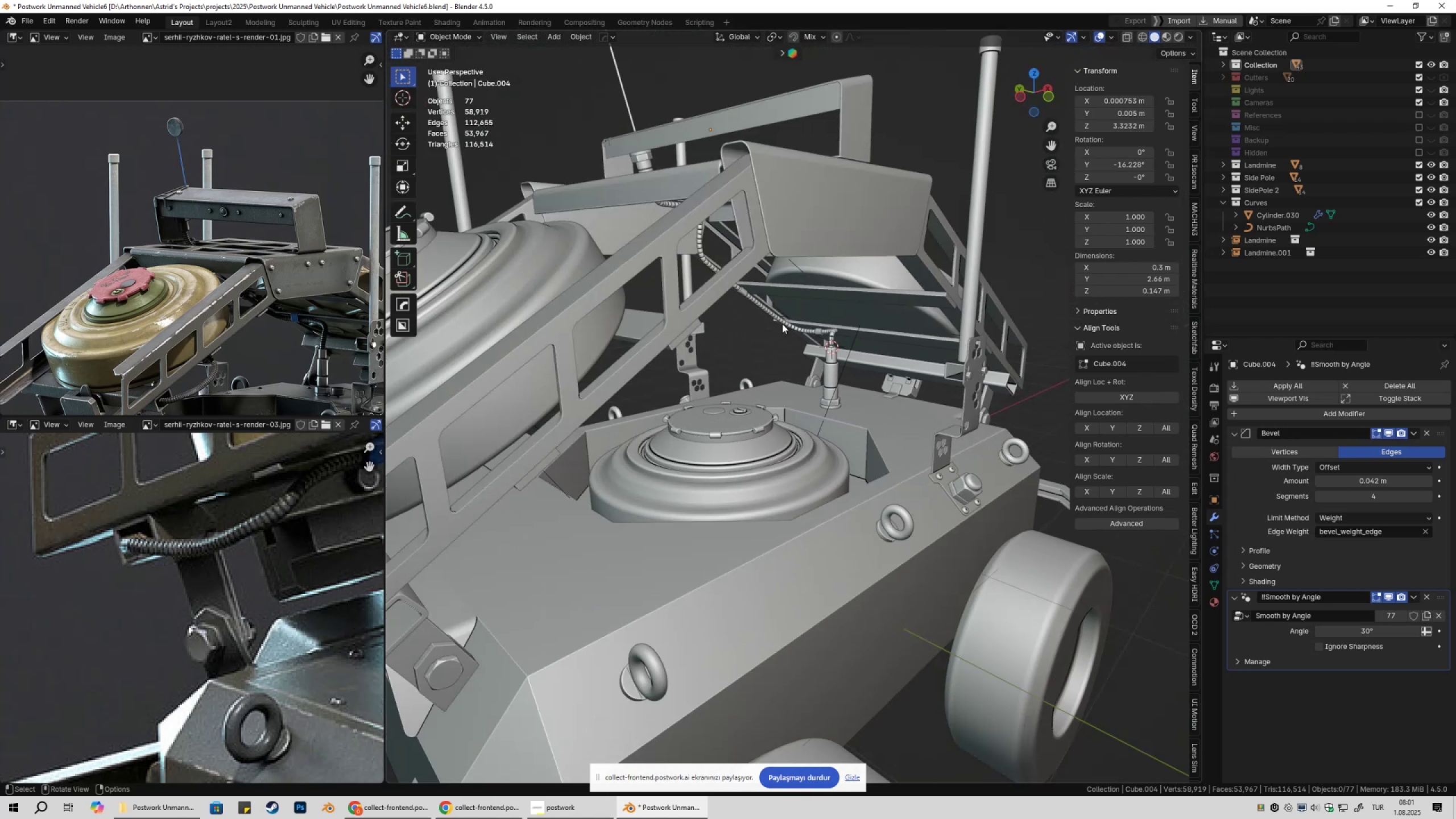 
hold_key(key=ShiftLeft, duration=0.3)
 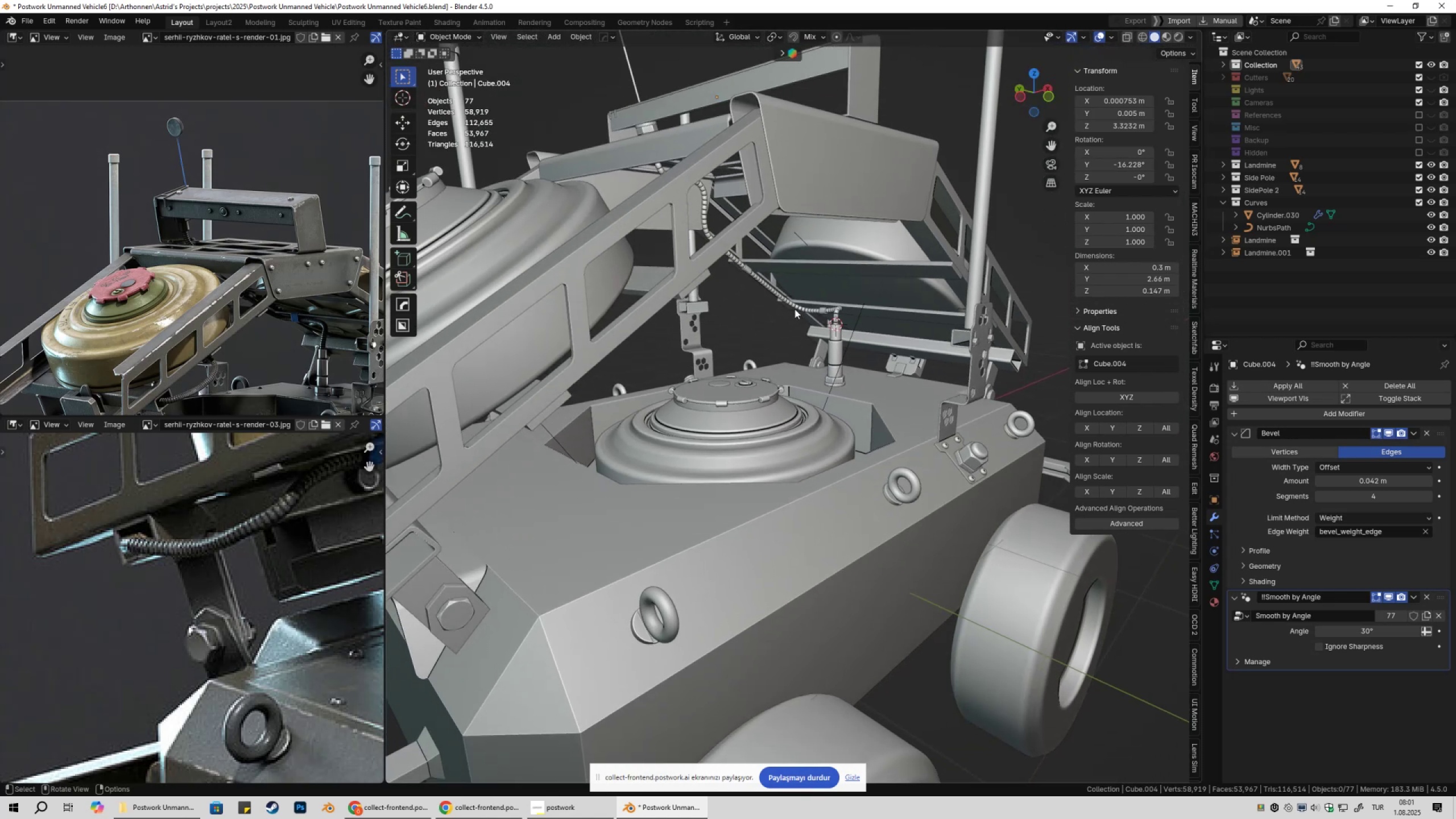 
scroll: coordinate [795, 315], scroll_direction: down, amount: 1.0
 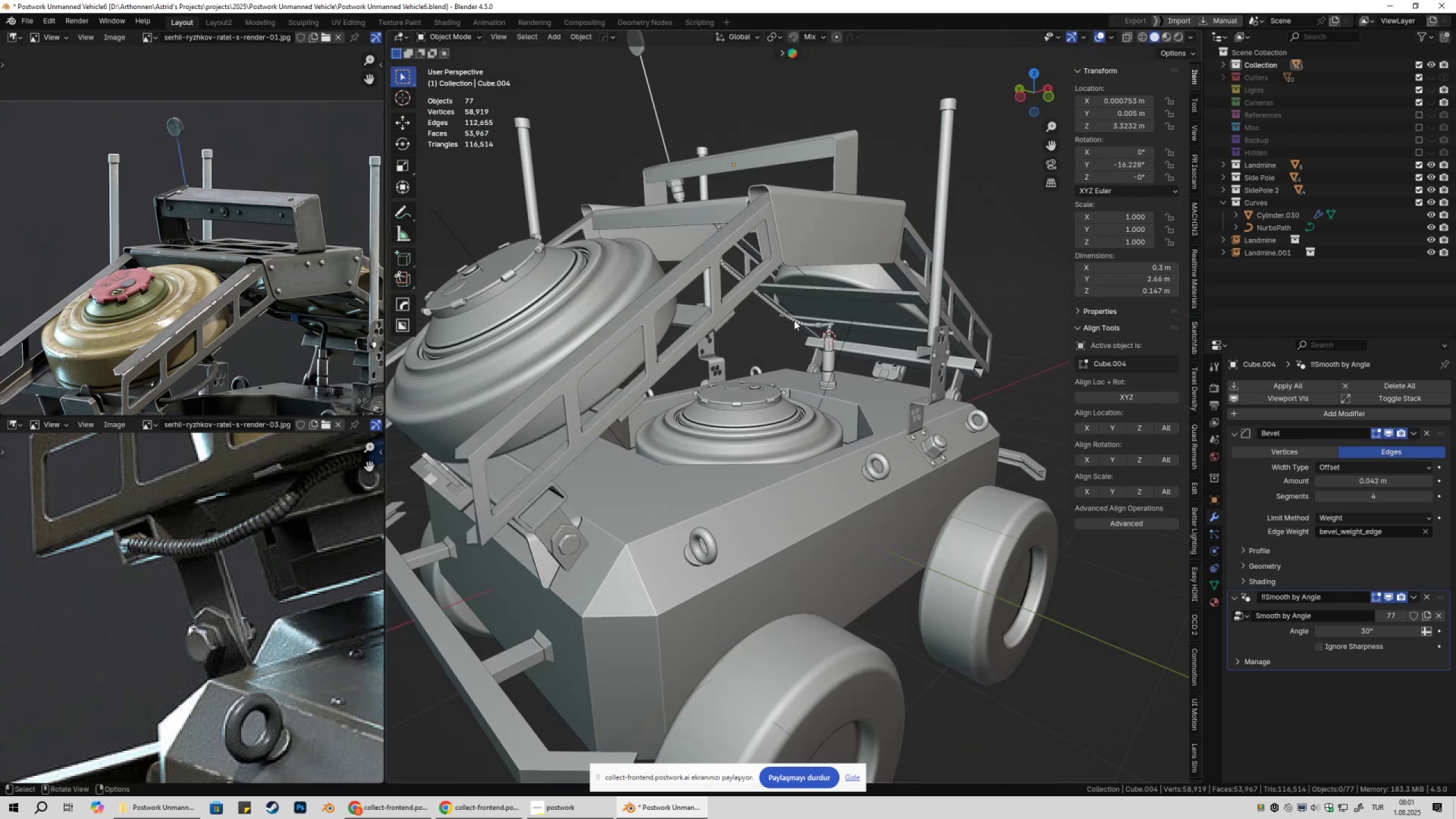 
hold_key(key=ShiftLeft, duration=0.31)
 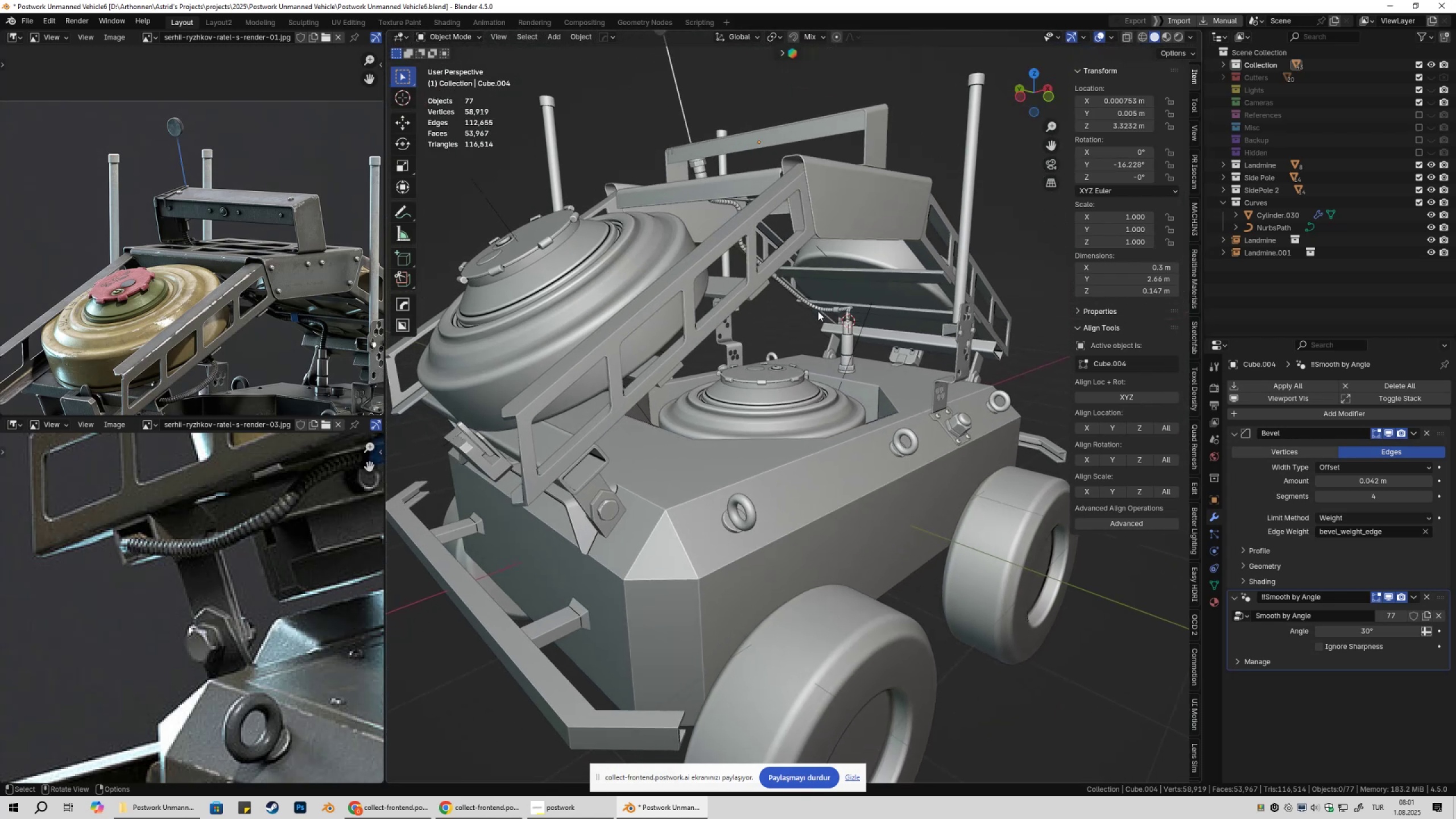 
scroll: coordinate [815, 321], scroll_direction: down, amount: 1.0
 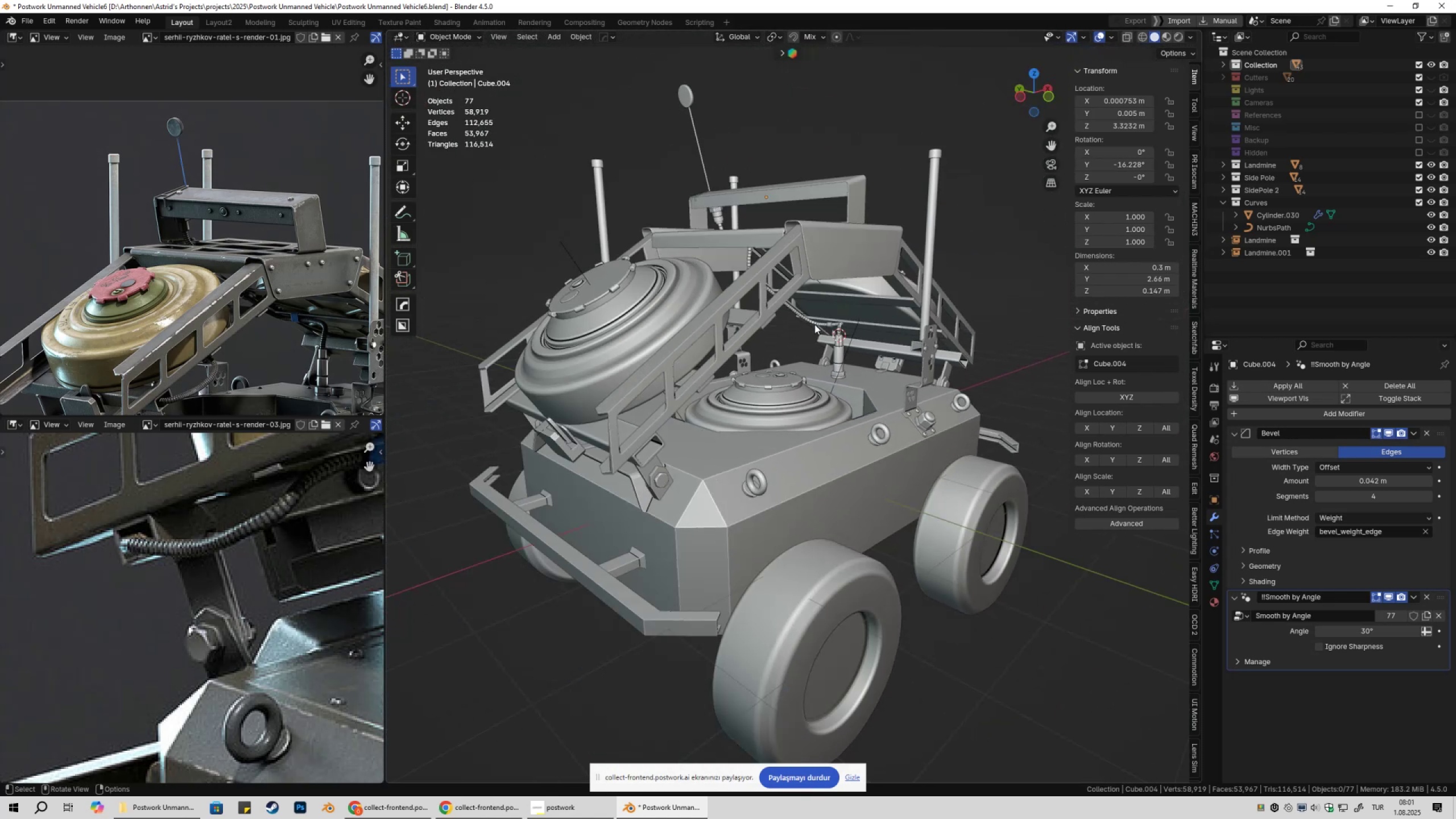 
hold_key(key=ShiftLeft, duration=0.31)
 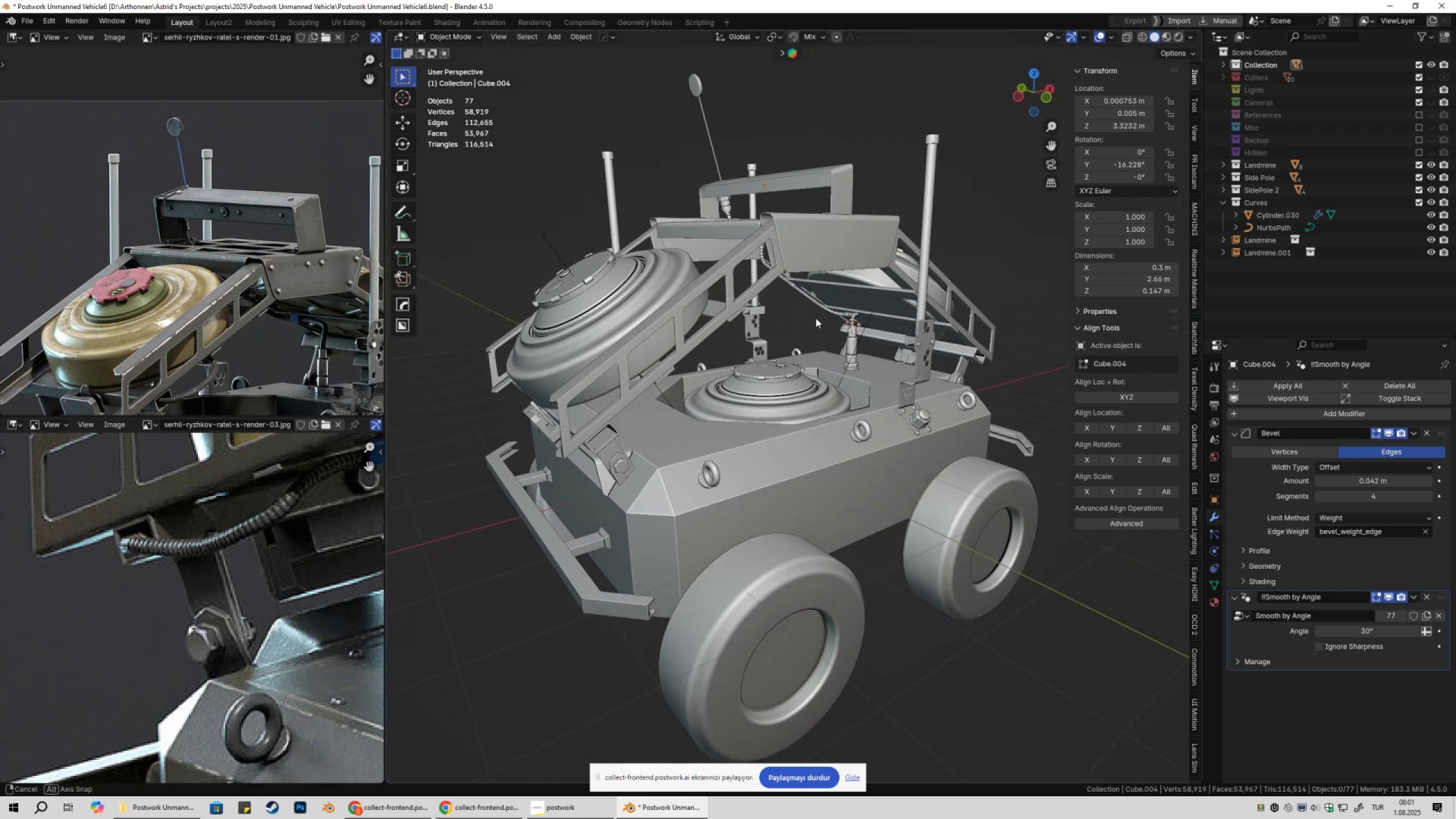 